 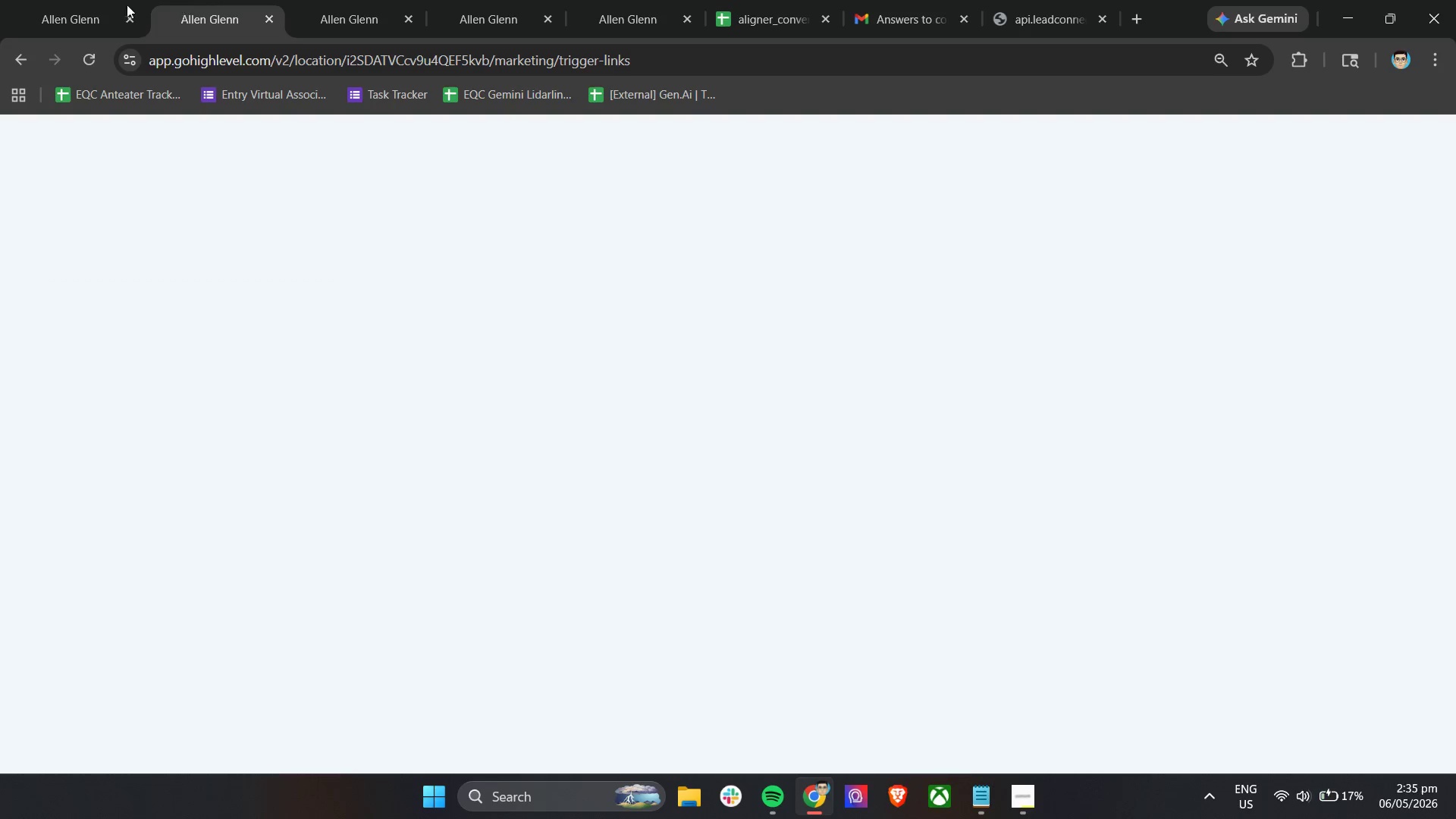 
left_click([98, 0])
 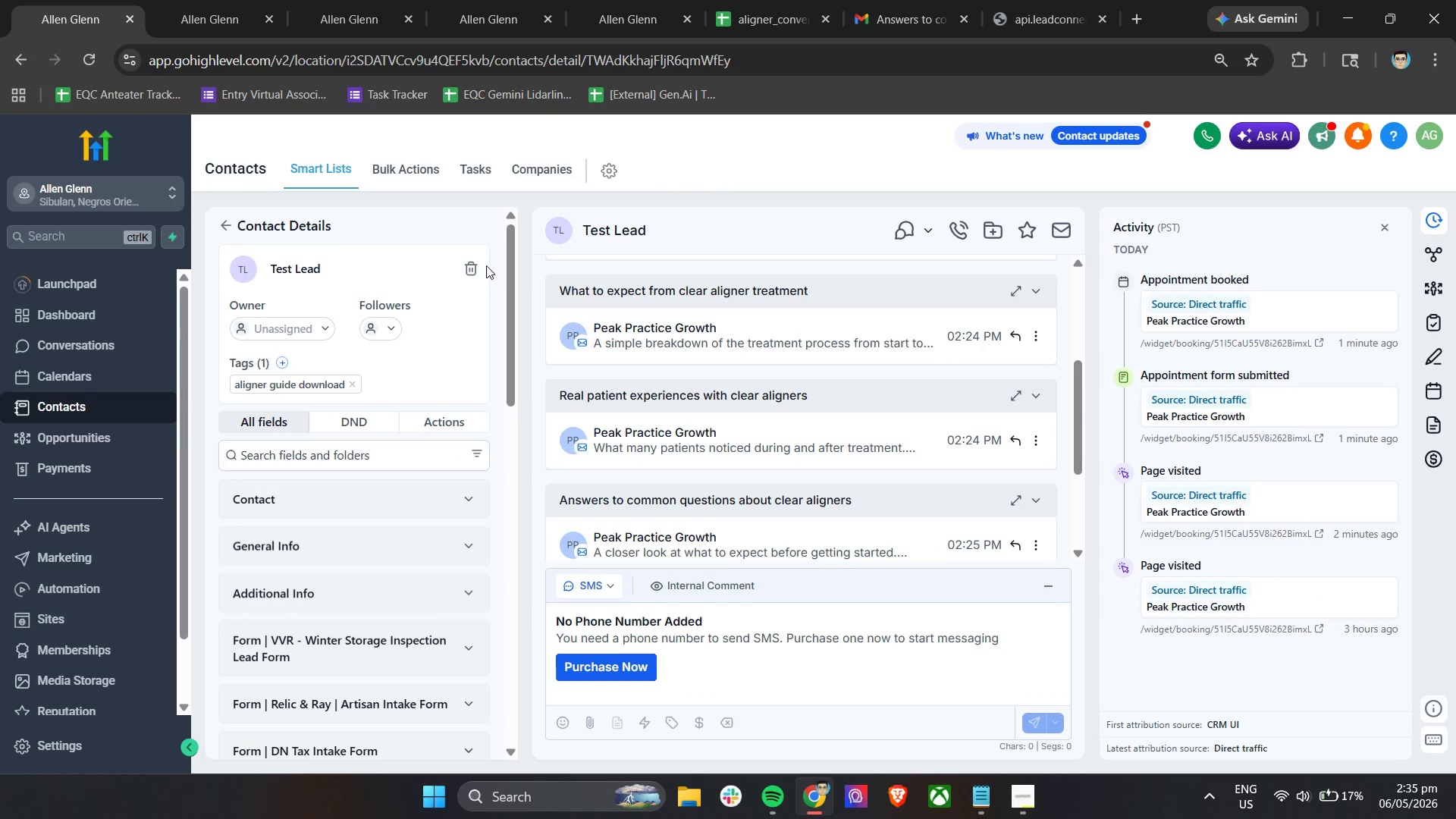 
left_click([474, 265])
 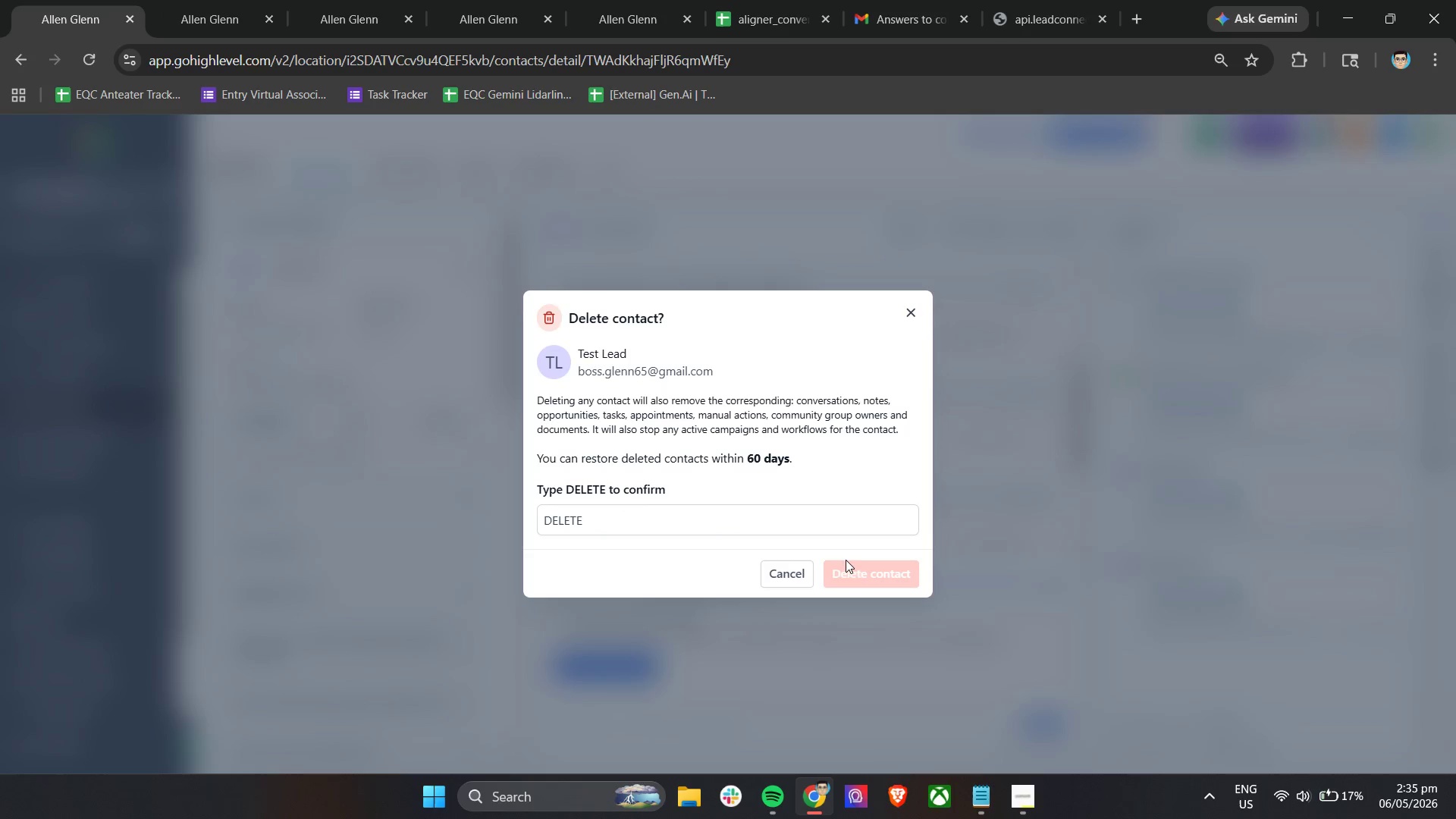 
left_click([761, 530])
 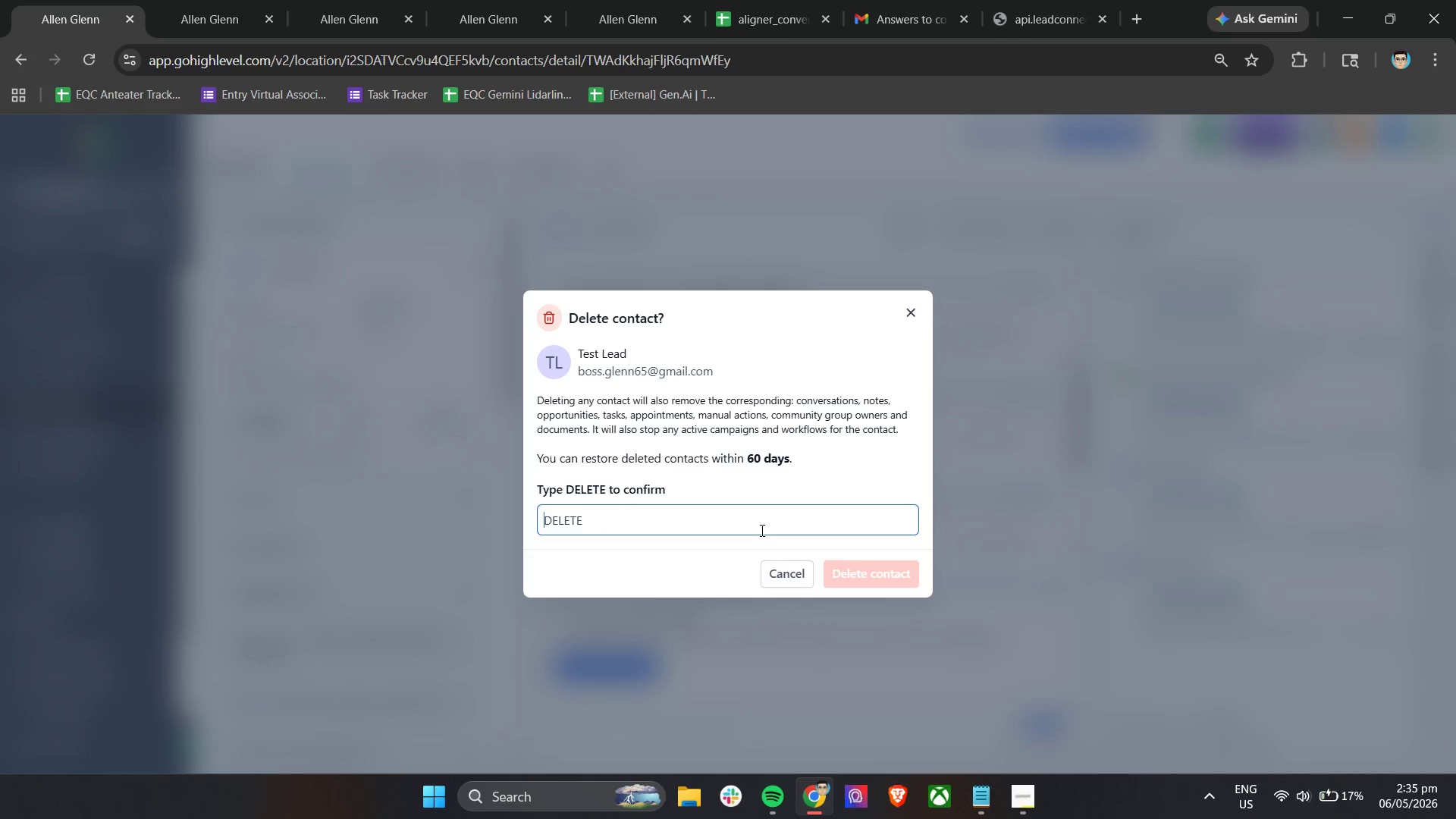 
type(DELETE)
 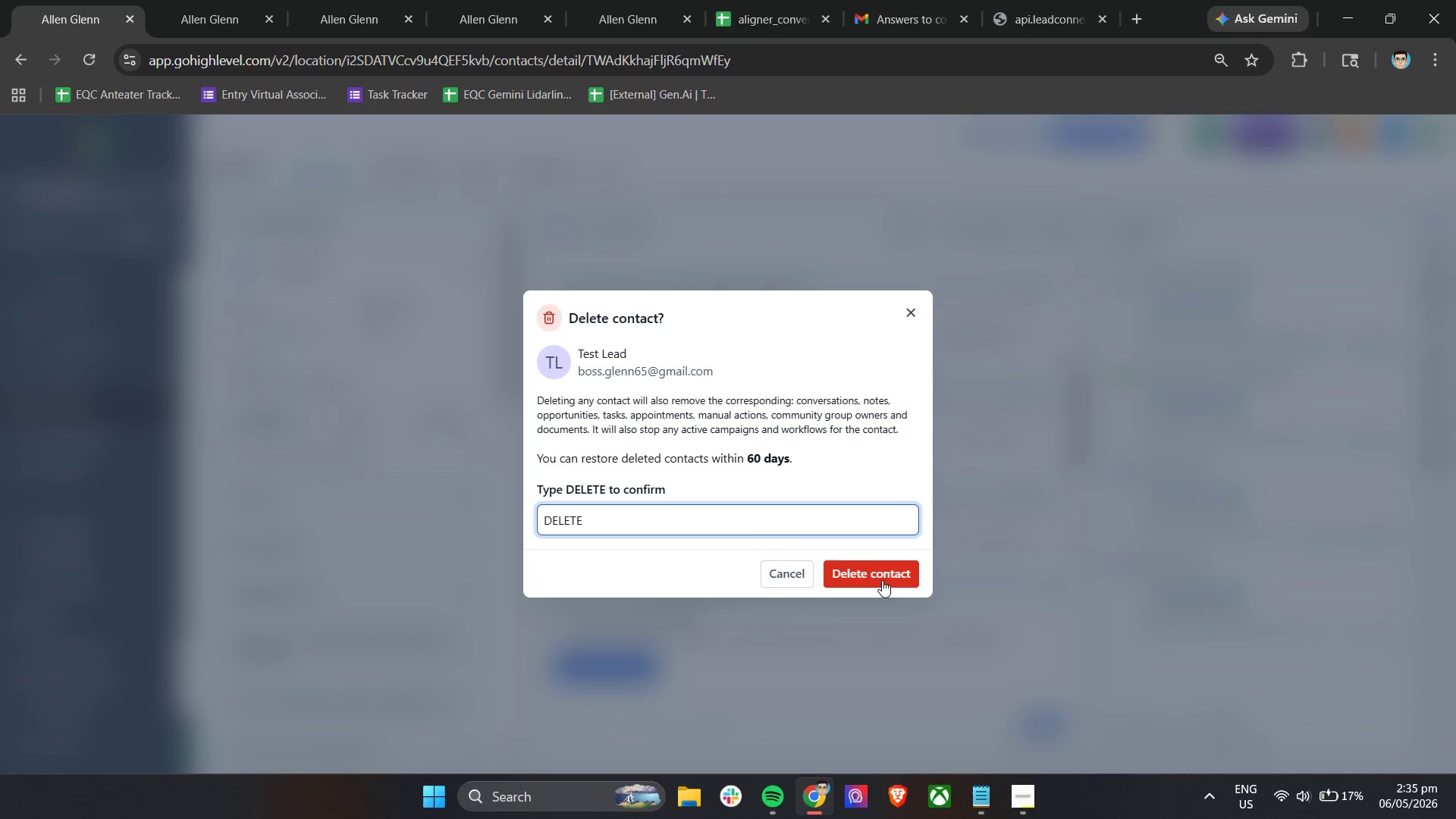 
left_click([882, 575])
 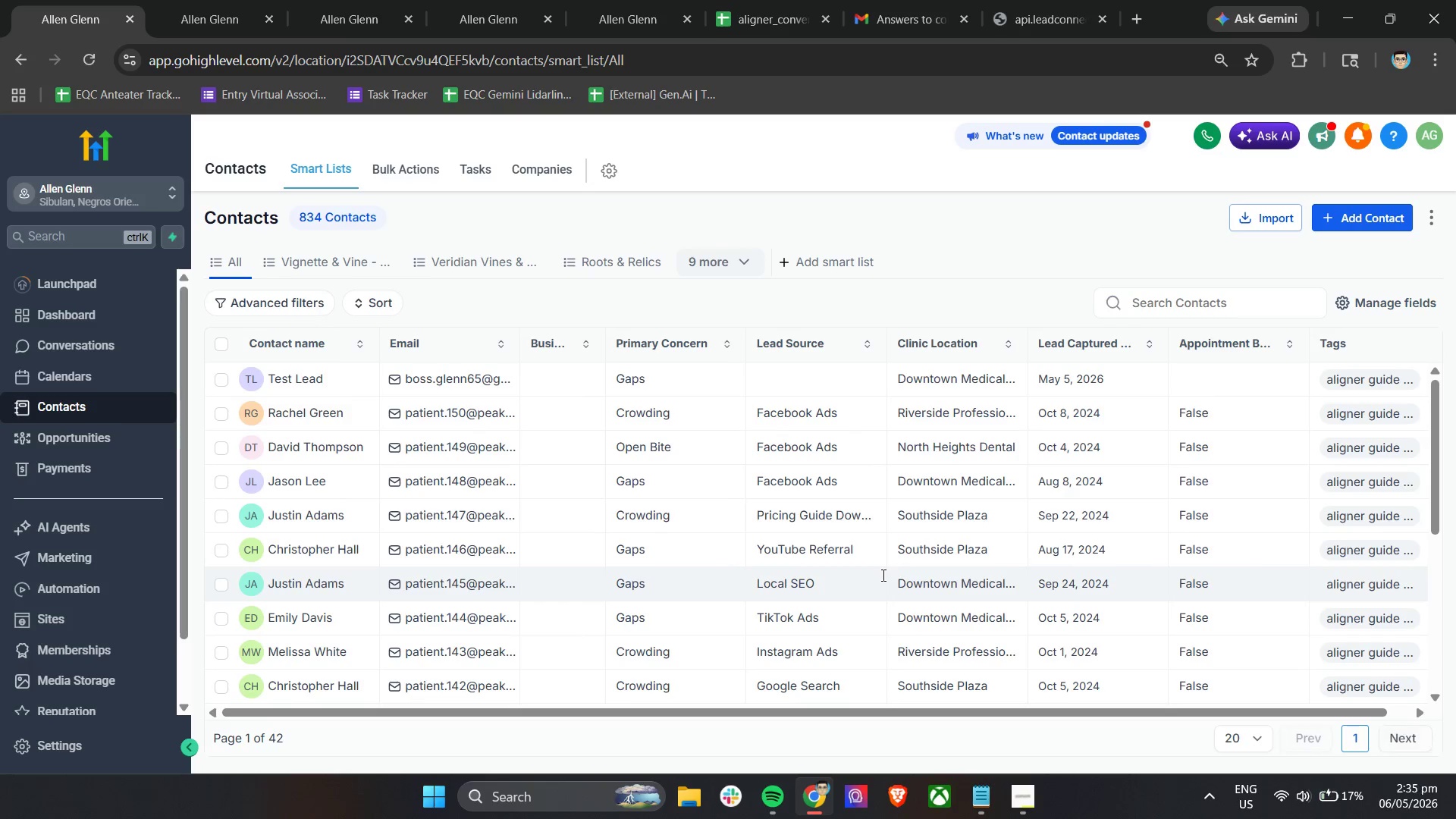 
wait(10.44)
 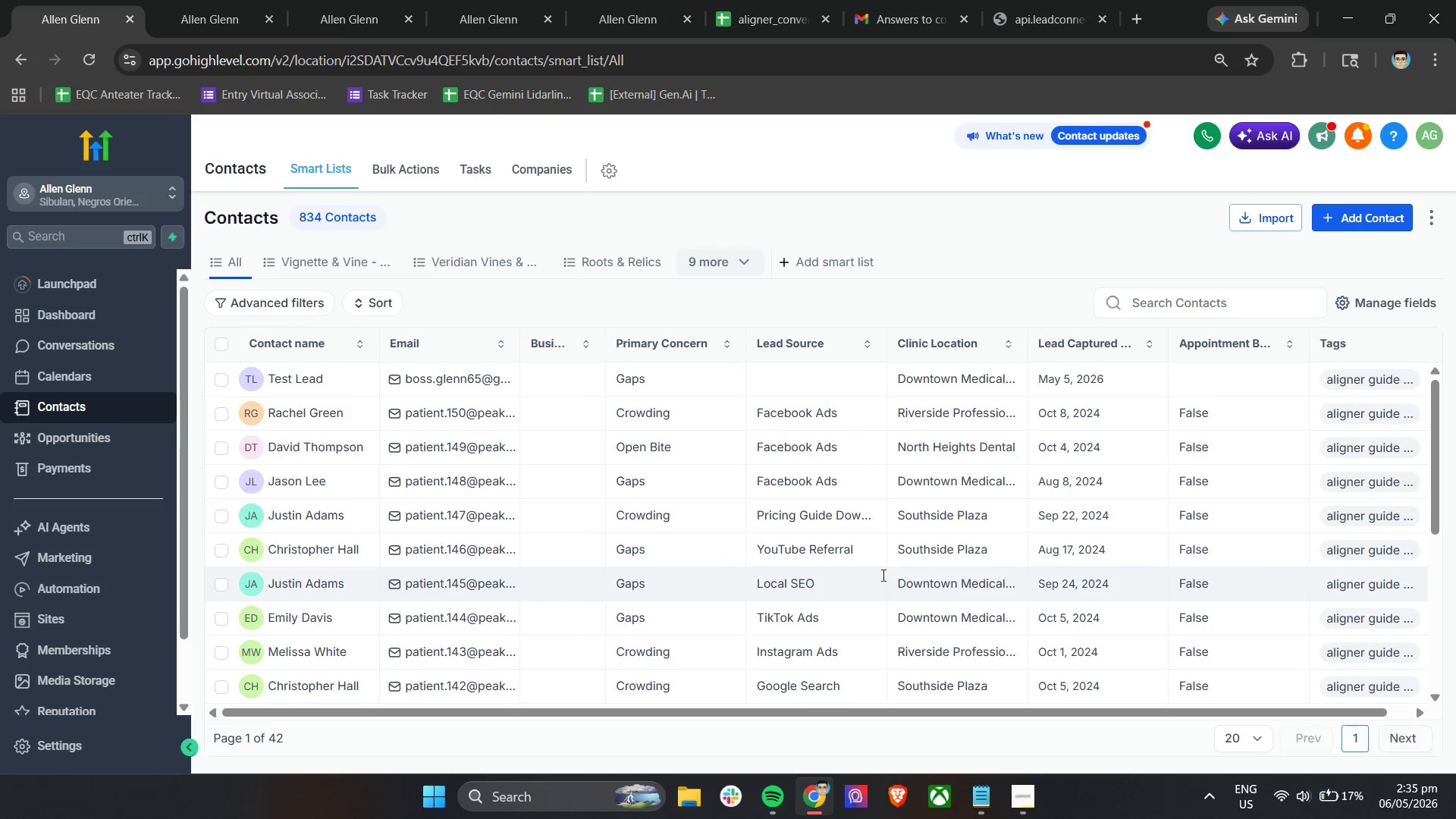 
left_click([715, 257])
 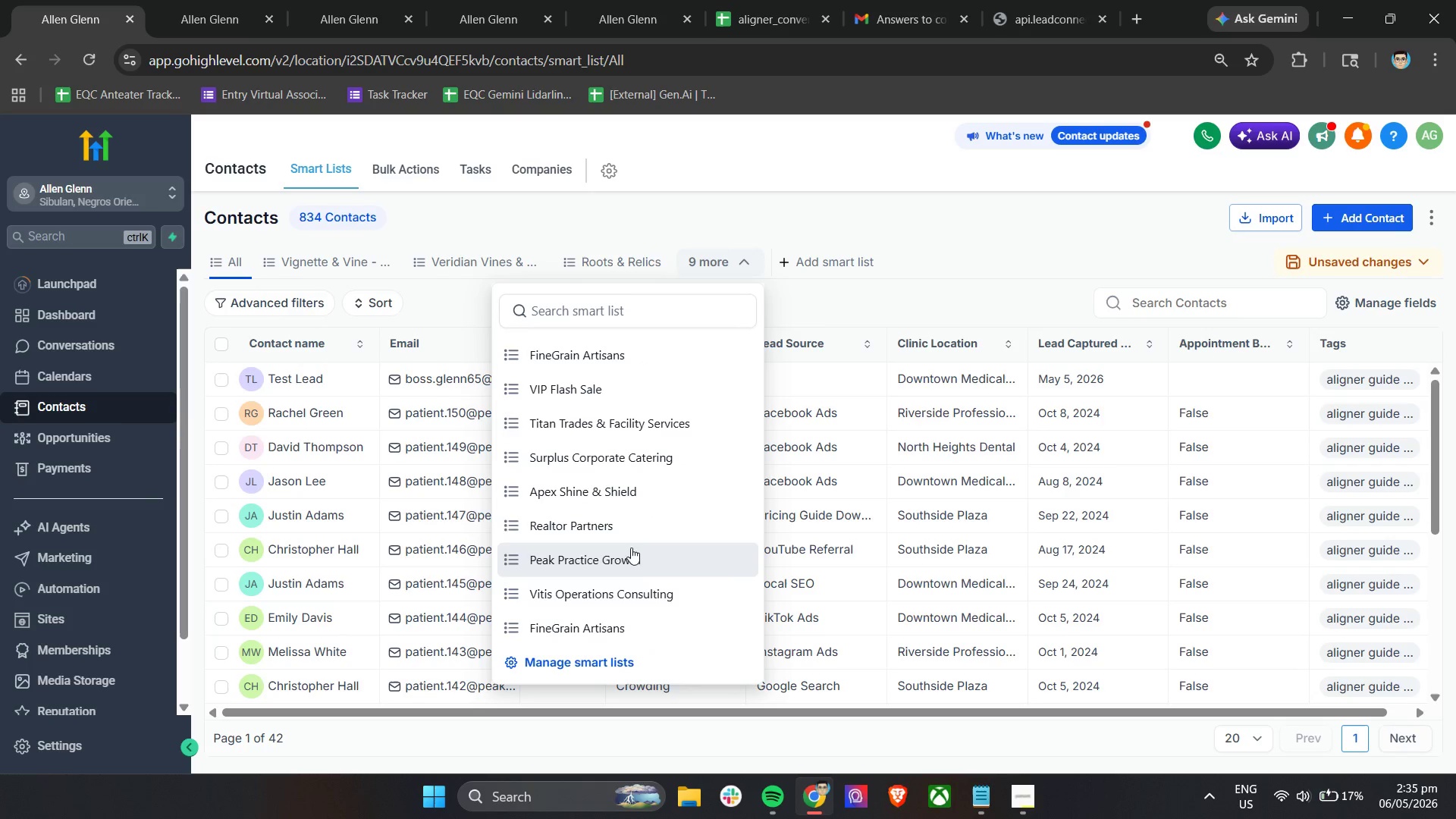 
left_click([633, 555])
 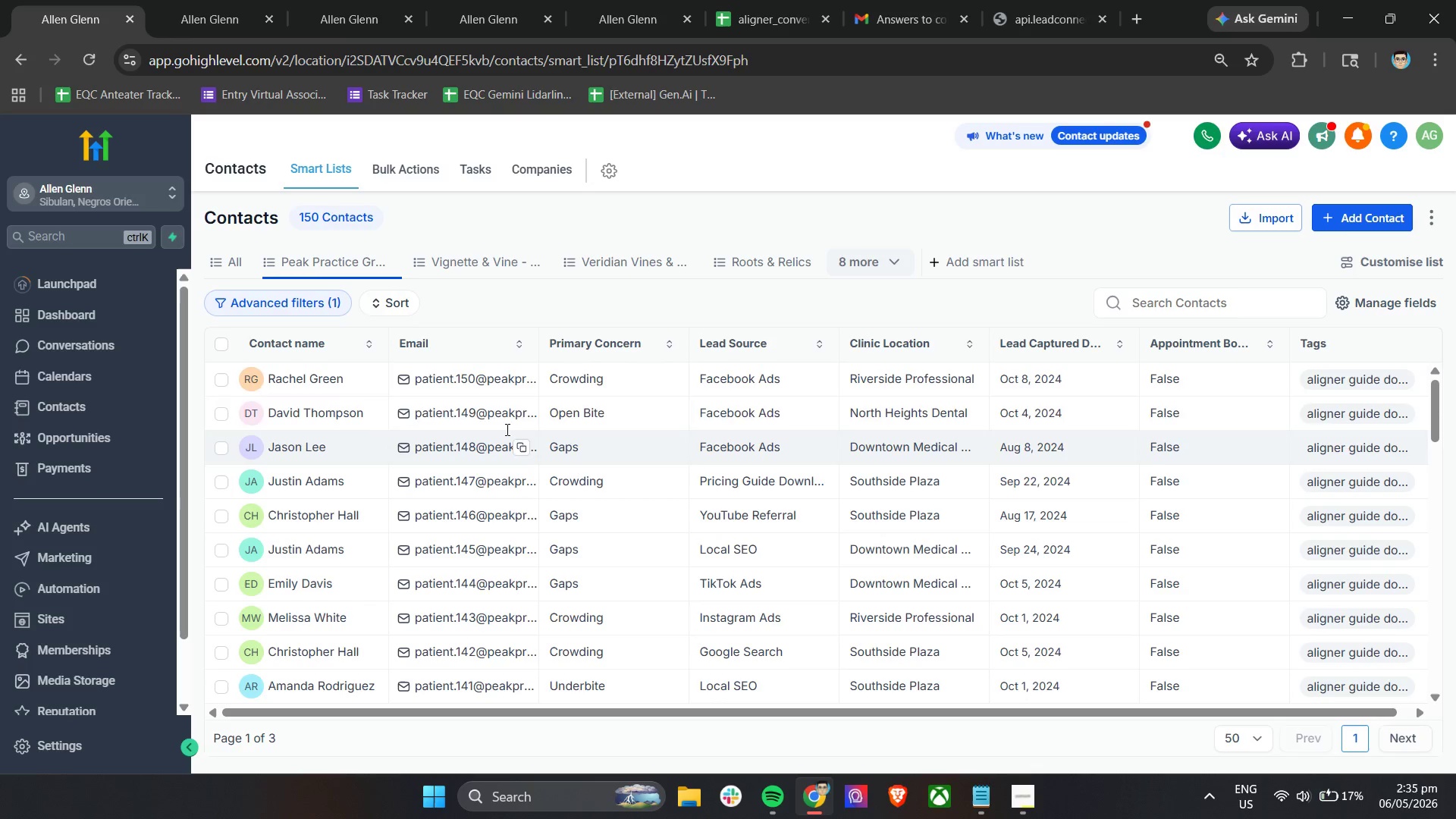 
left_click([237, 260])
 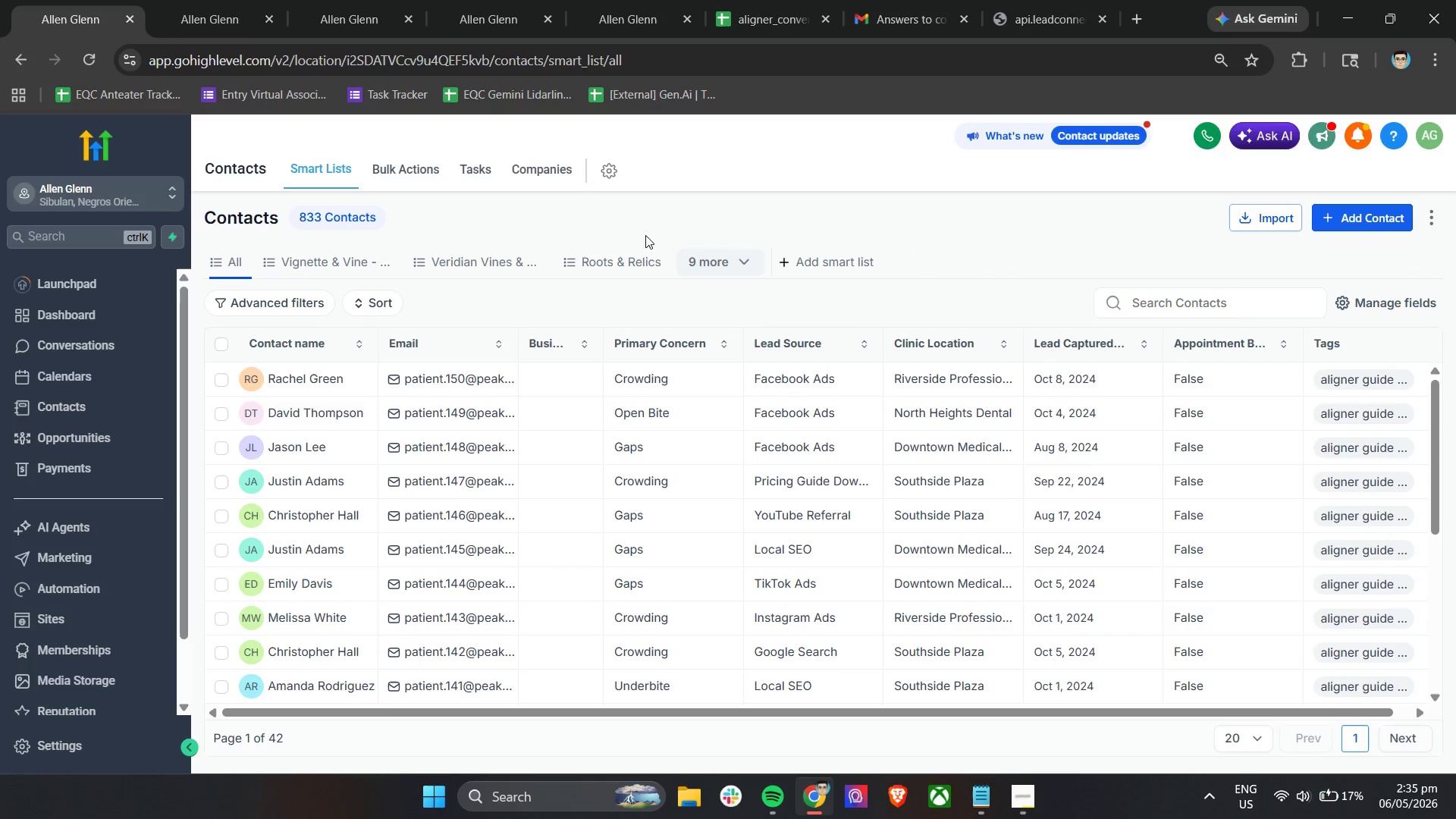 
left_click([714, 261])
 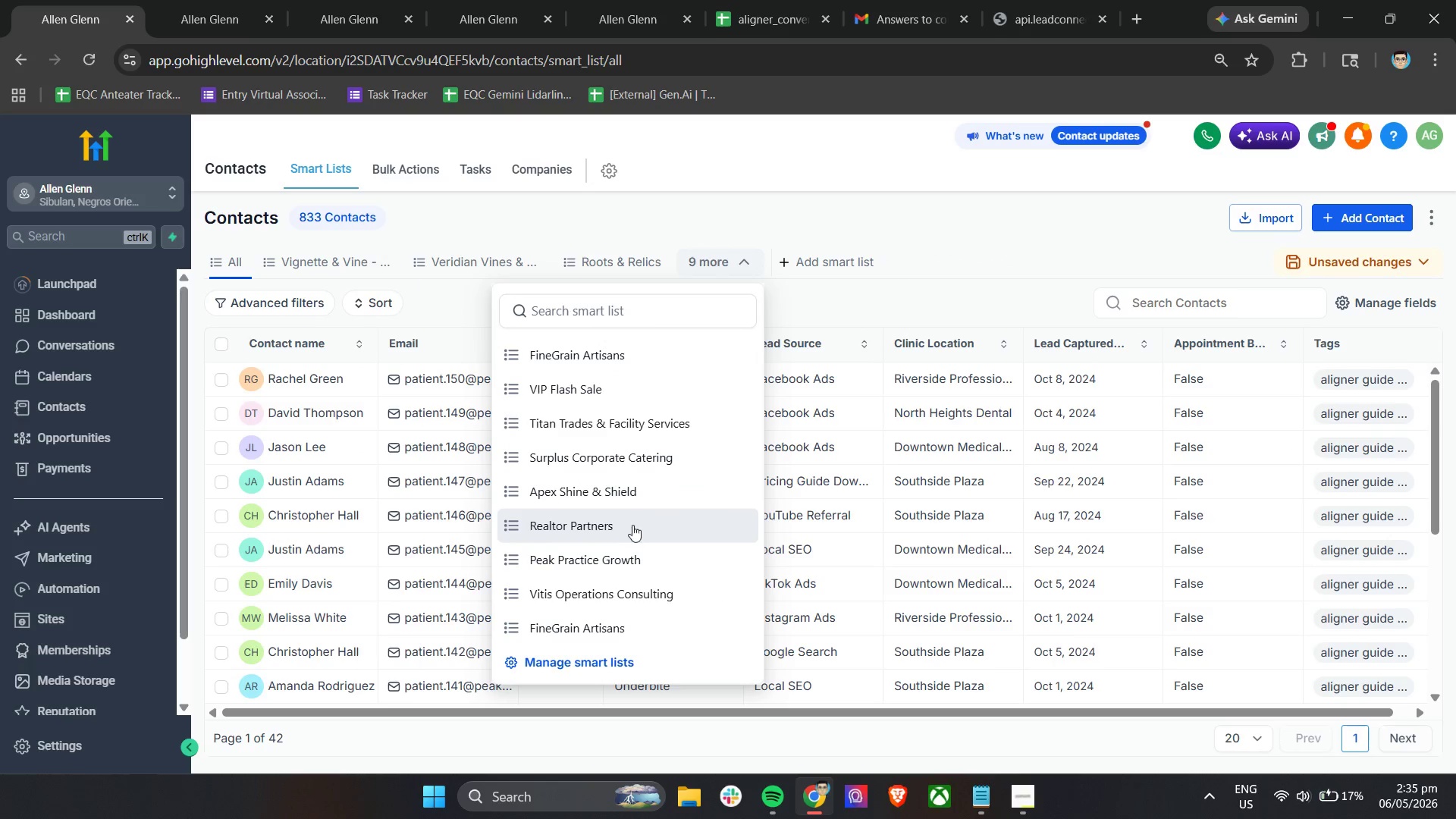 
left_click([629, 551])
 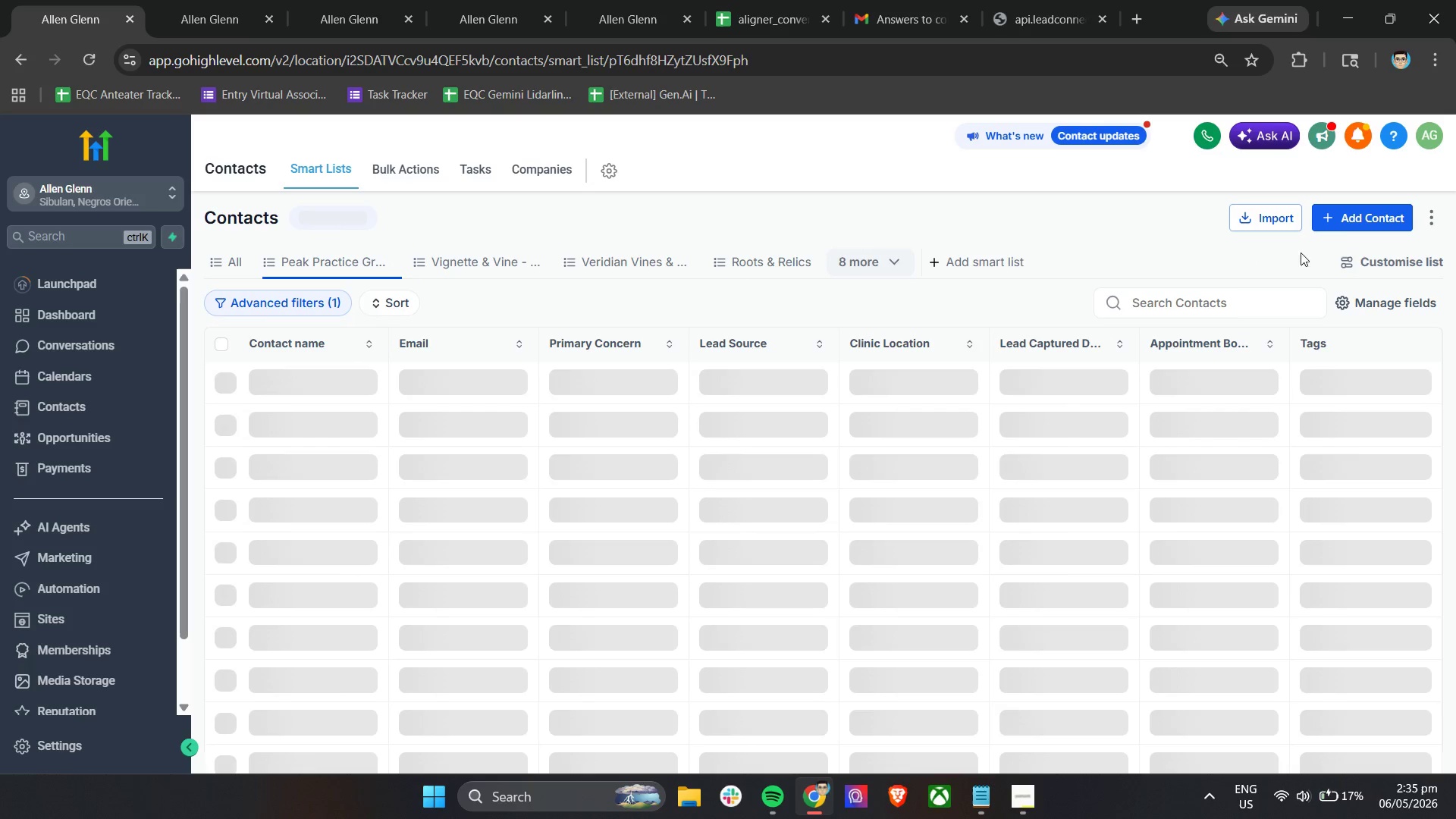 
left_click([1339, 218])
 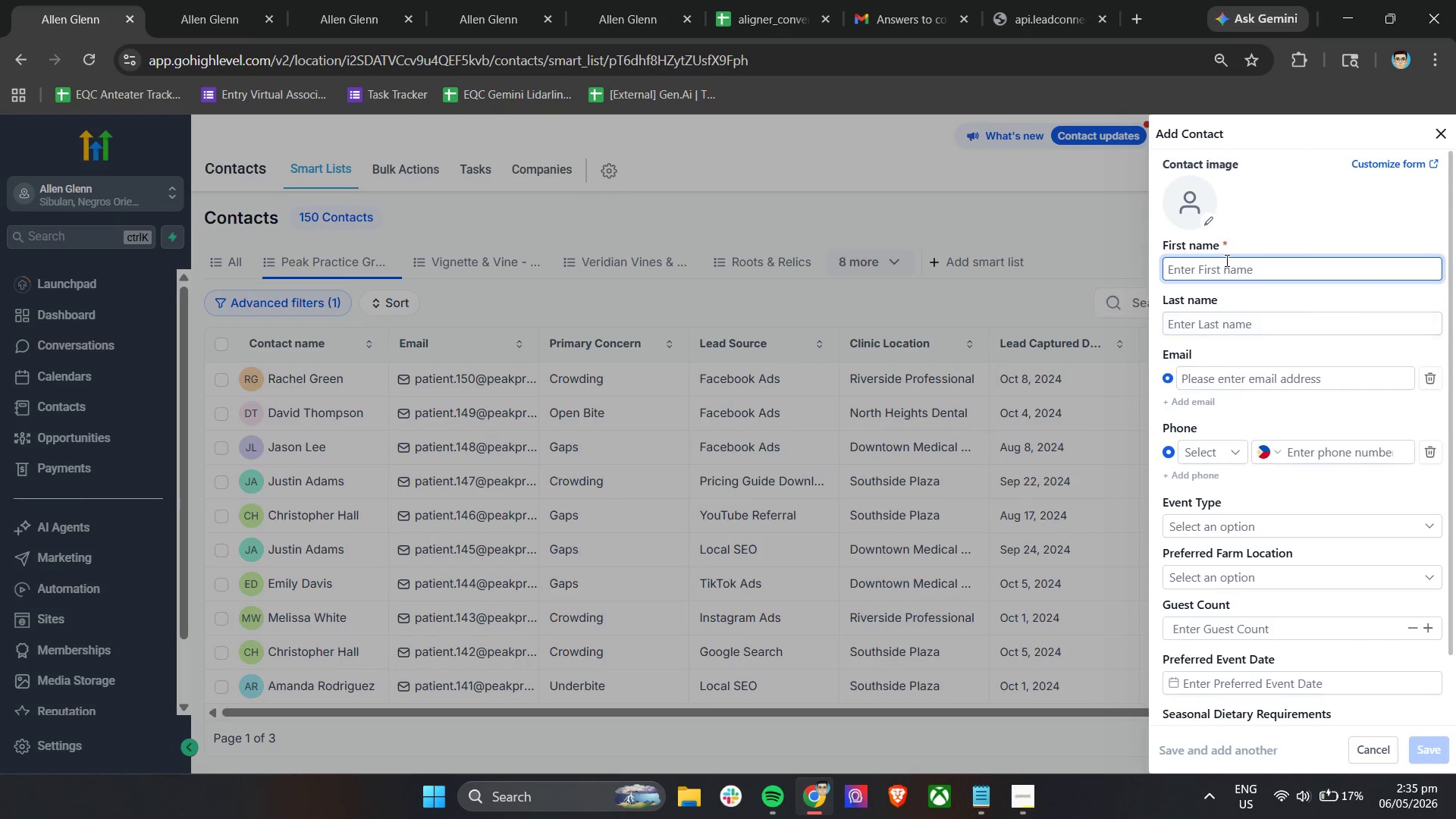 
left_click([1225, 260])
 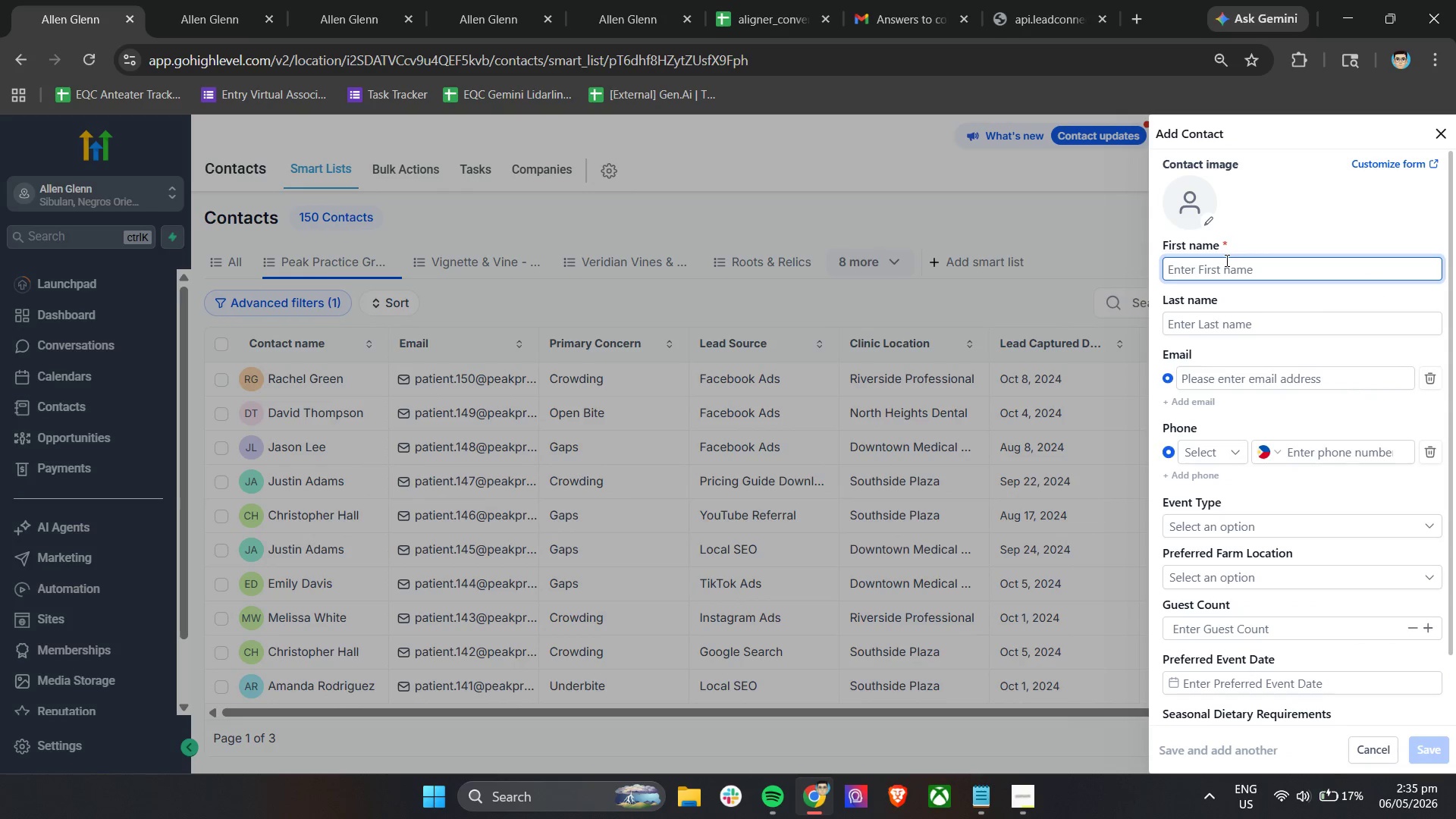 
type(Te)
 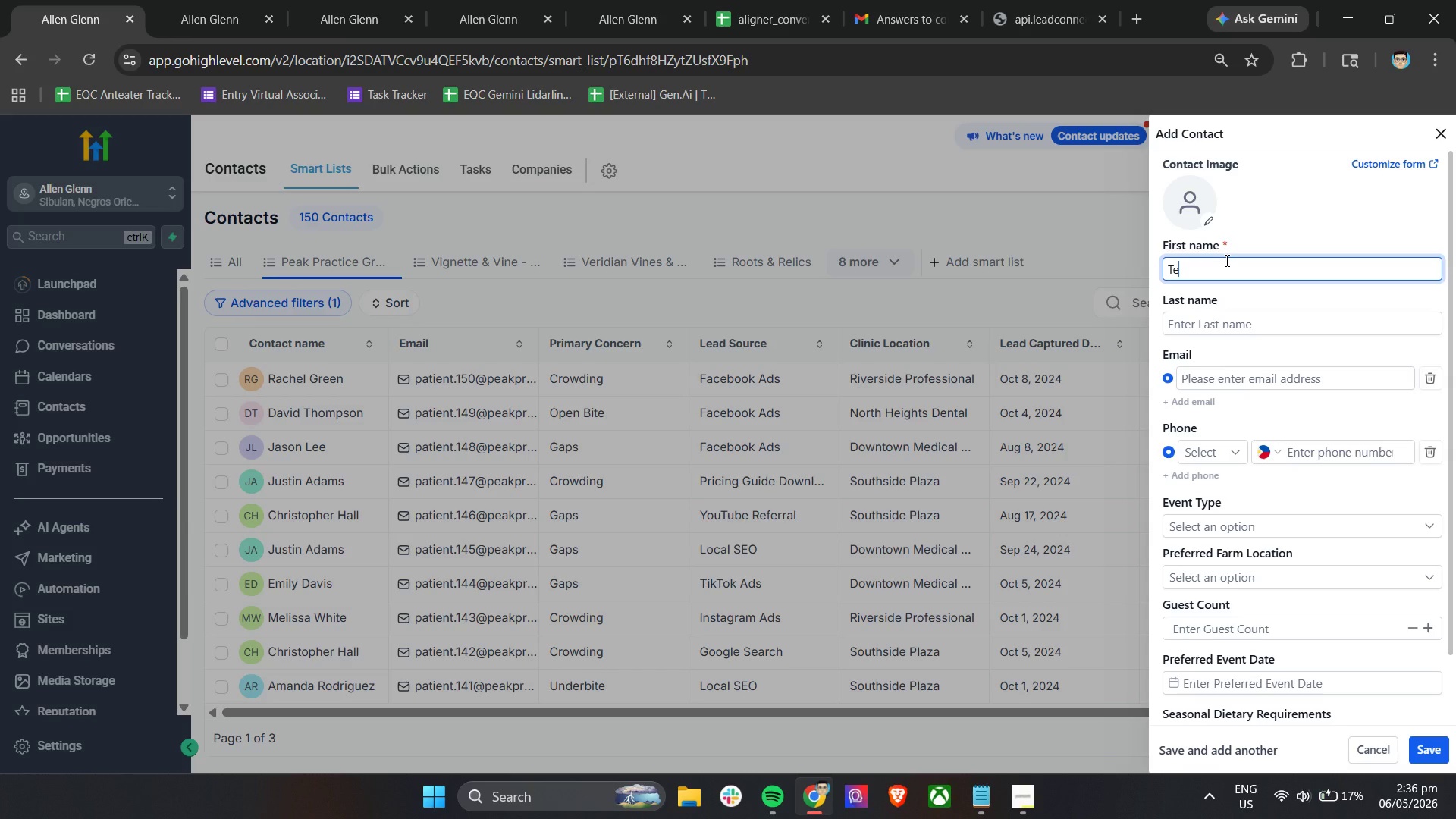 
key(Backspace)
key(Backspace)
type(A)
key(Backspace)
key(Backspace)
type(Teast 2 )
key(Backspace)
key(Backspace)
key(Backspace)
key(Backspace)
key(Backspace)
key(Backspace)
type(st 2 )
key(Tab)
type(Lead)
 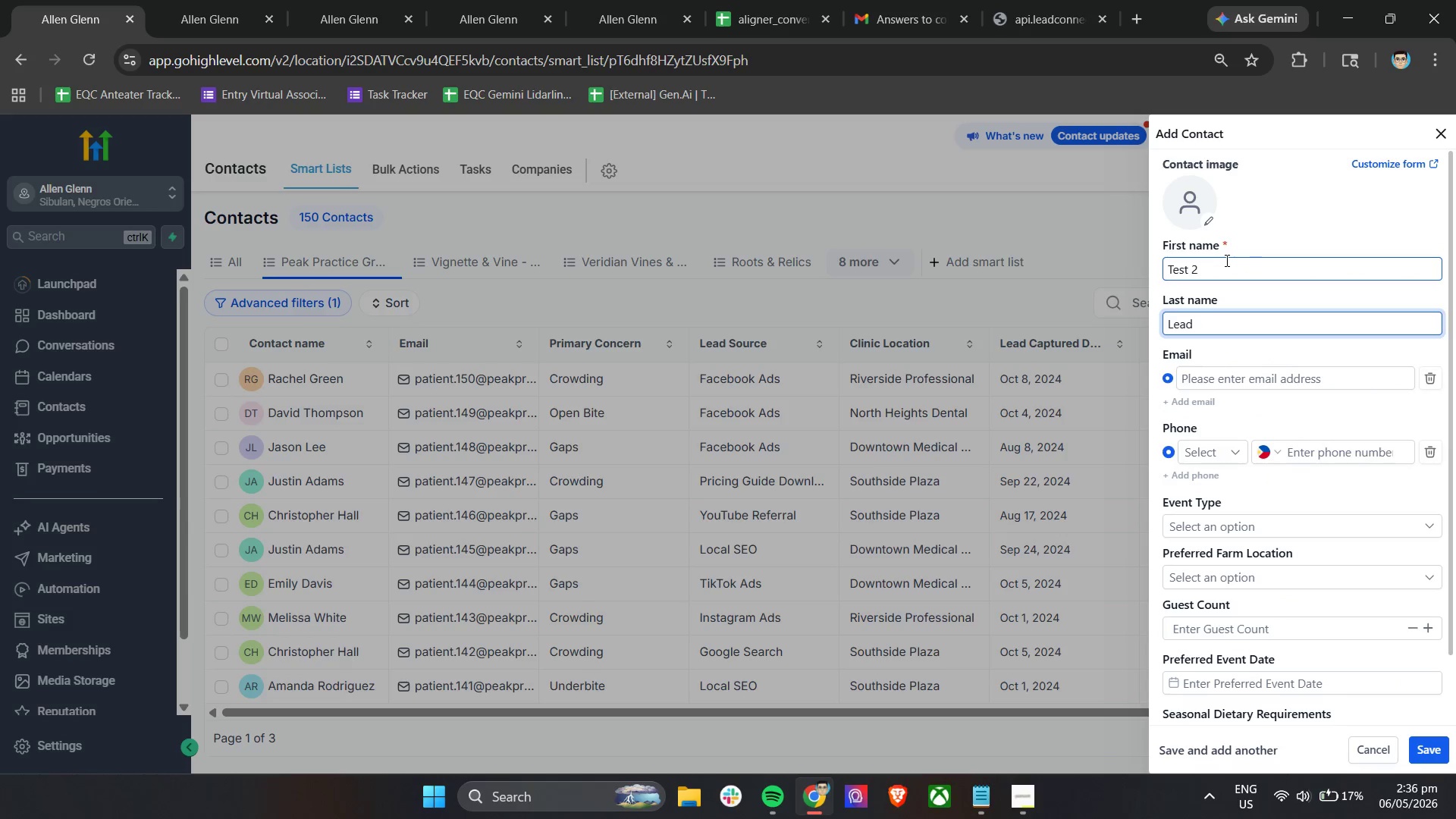 
left_click_drag(start_coordinate=[1221, 375], to_coordinate=[1215, 377])
 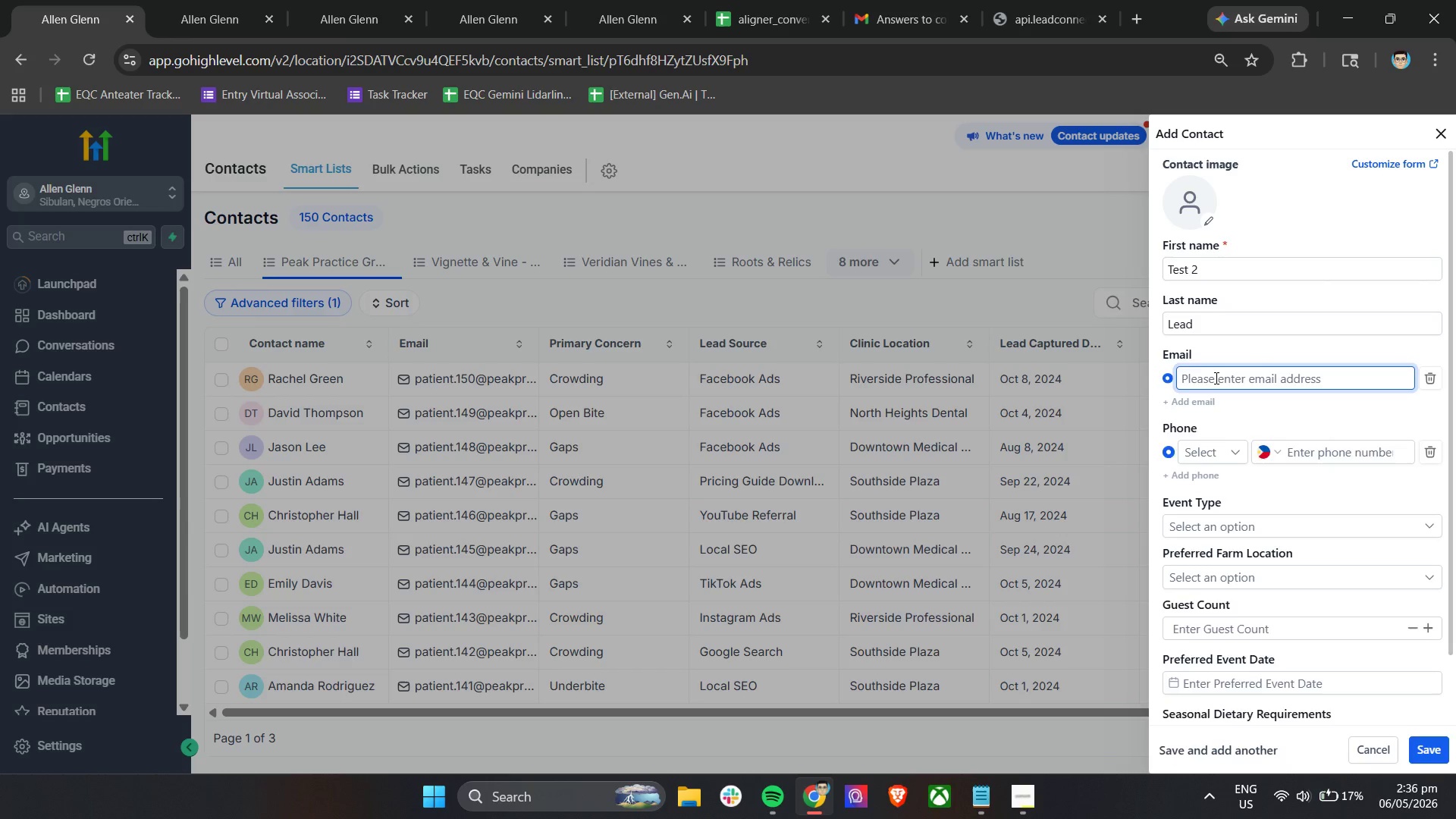 
type(boss.glenn65@gmail.com)
 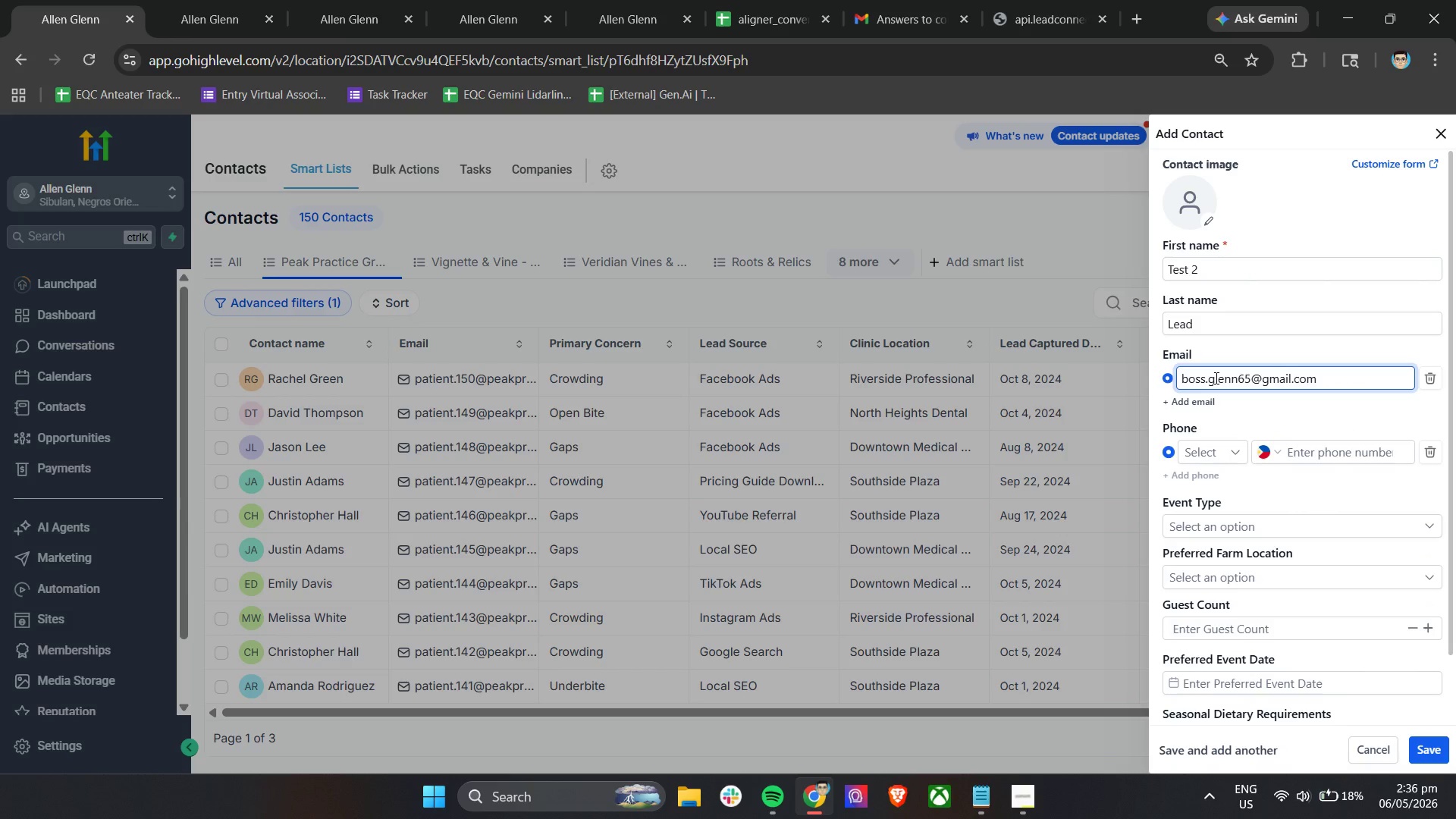 
scroll: coordinate [1276, 418], scroll_direction: down, amount: 5.0
 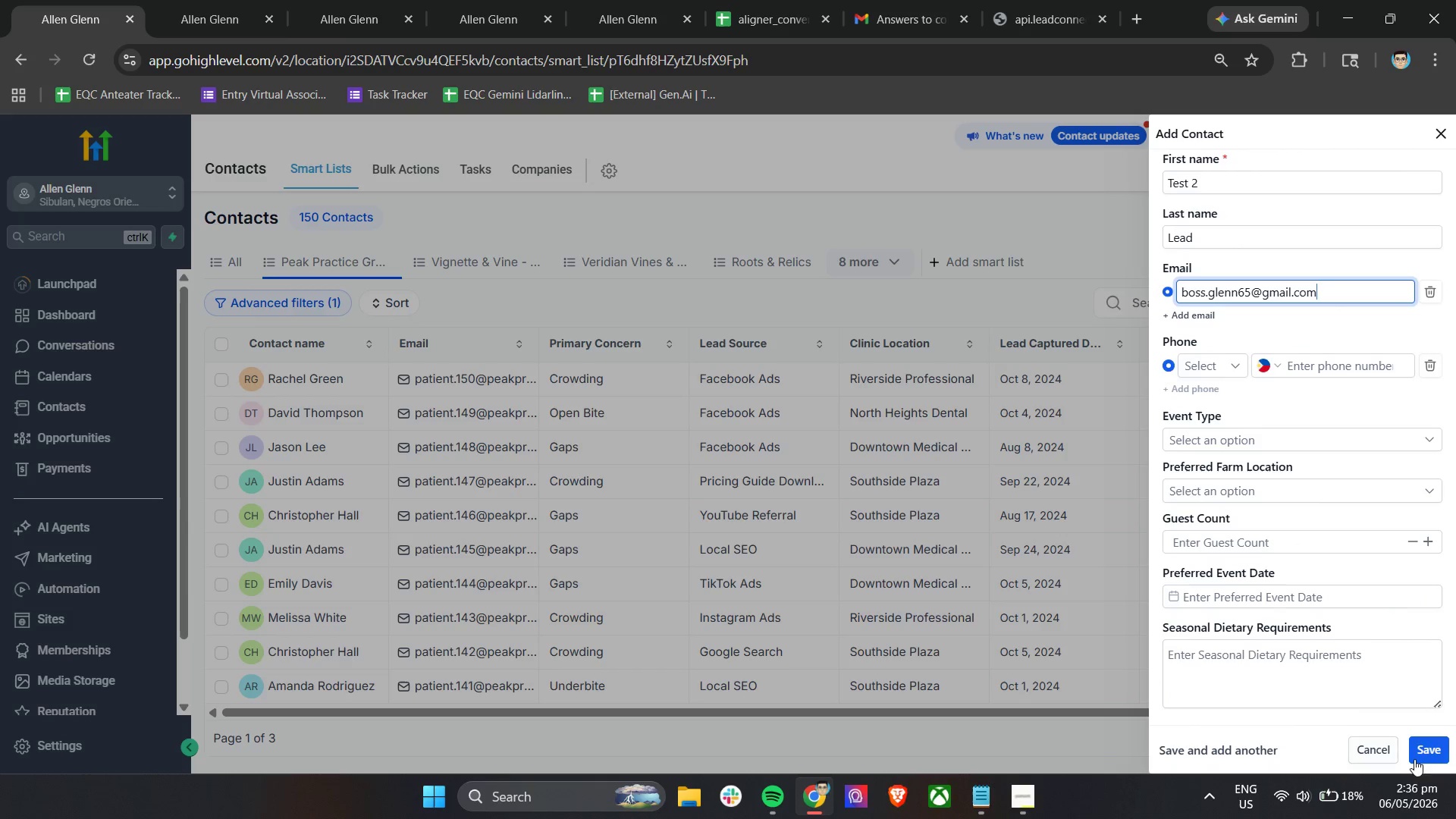 
left_click([1428, 753])
 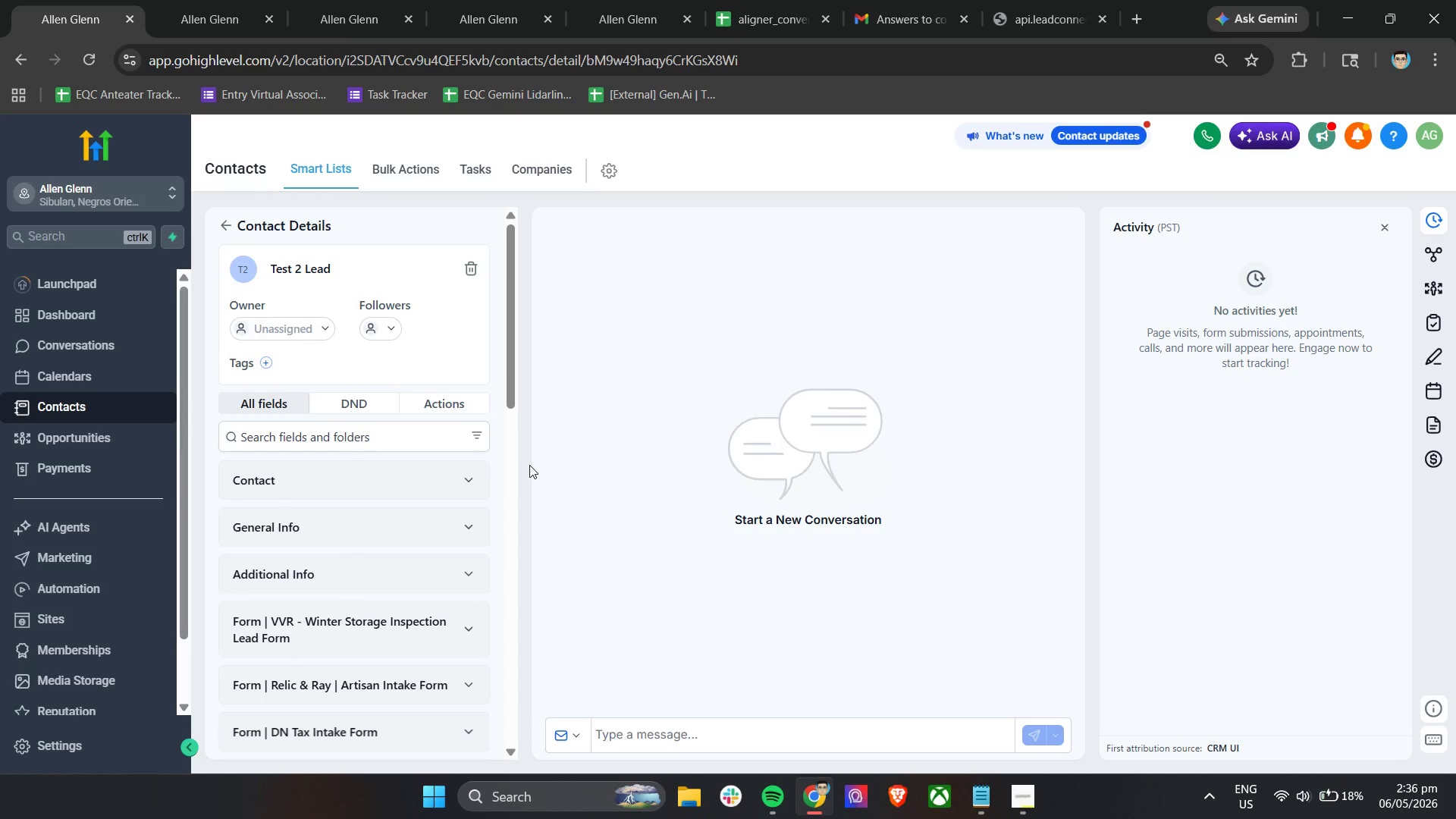 
scroll: coordinate [350, 600], scroll_direction: down, amount: 12.0
 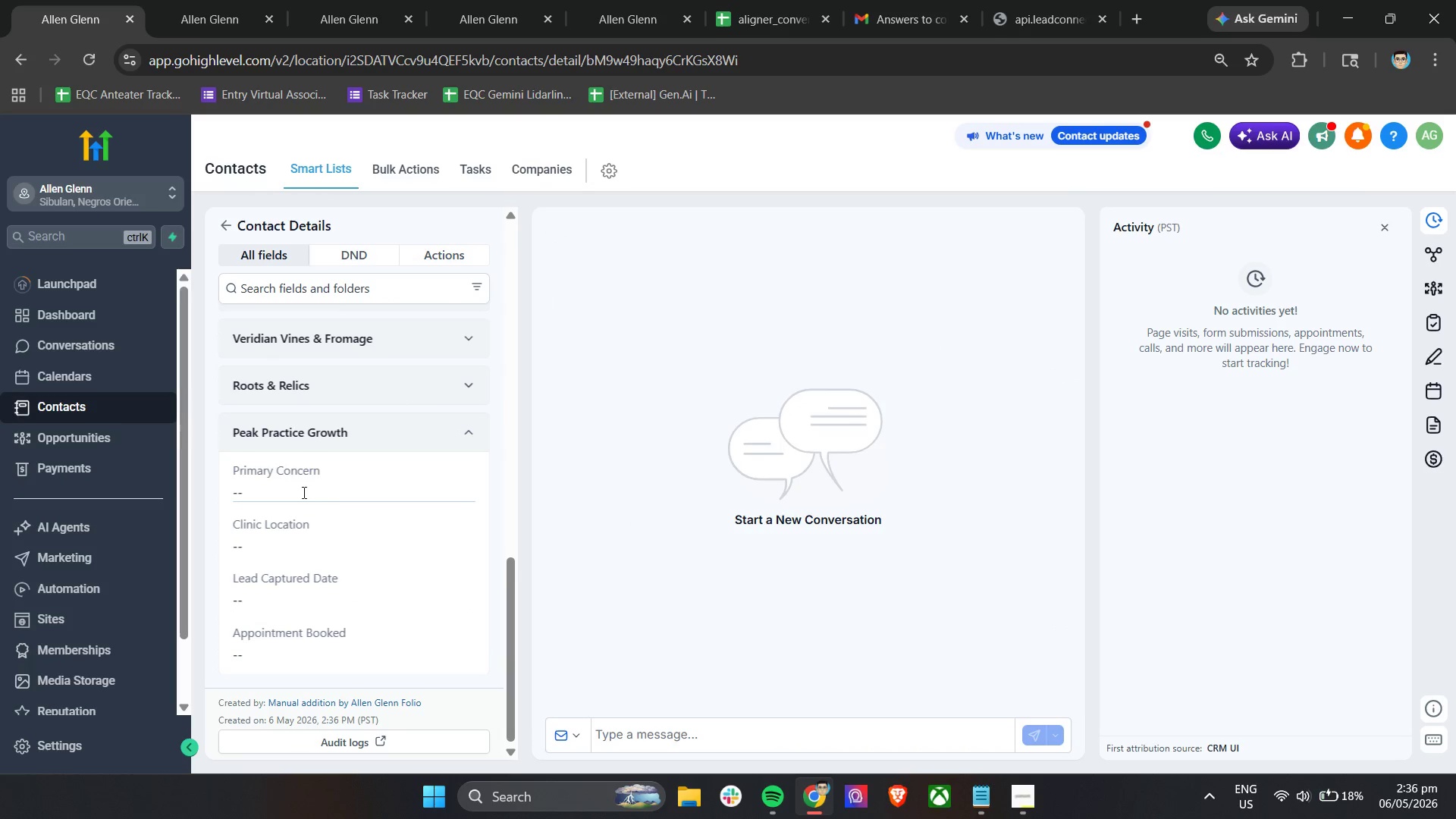 
left_click([284, 496])
 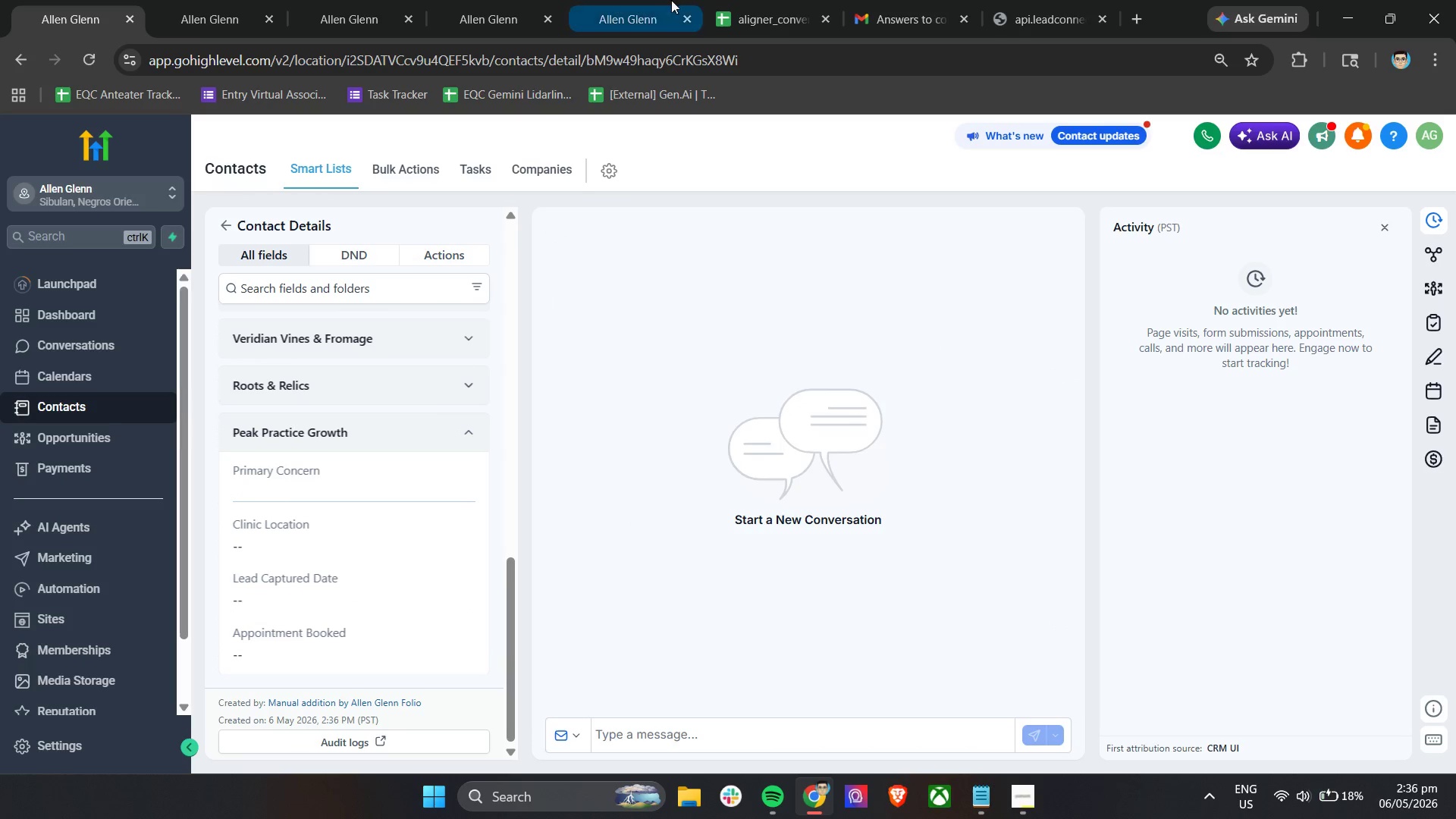 
left_click([759, 0])
 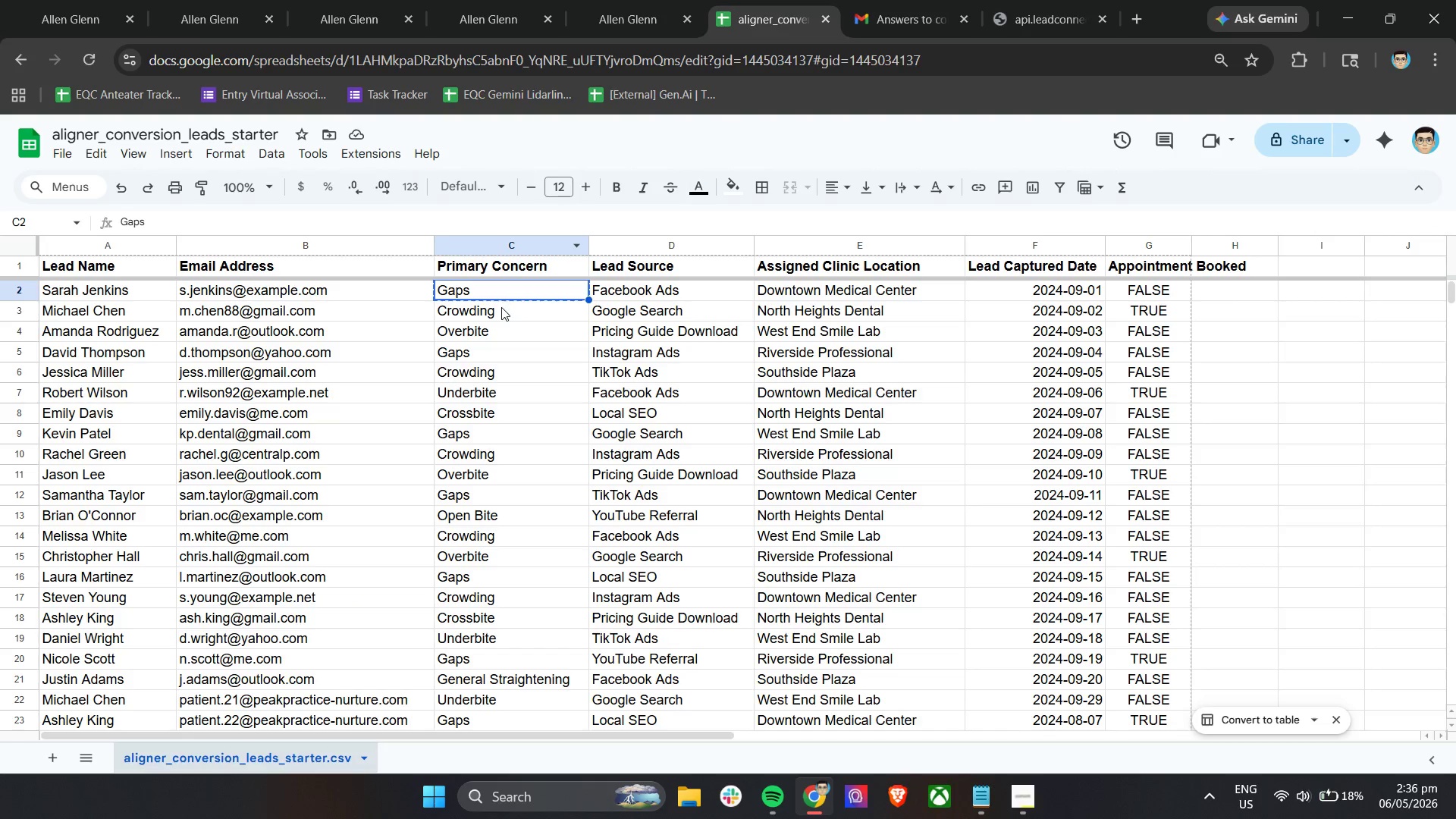 
left_click([497, 311])
 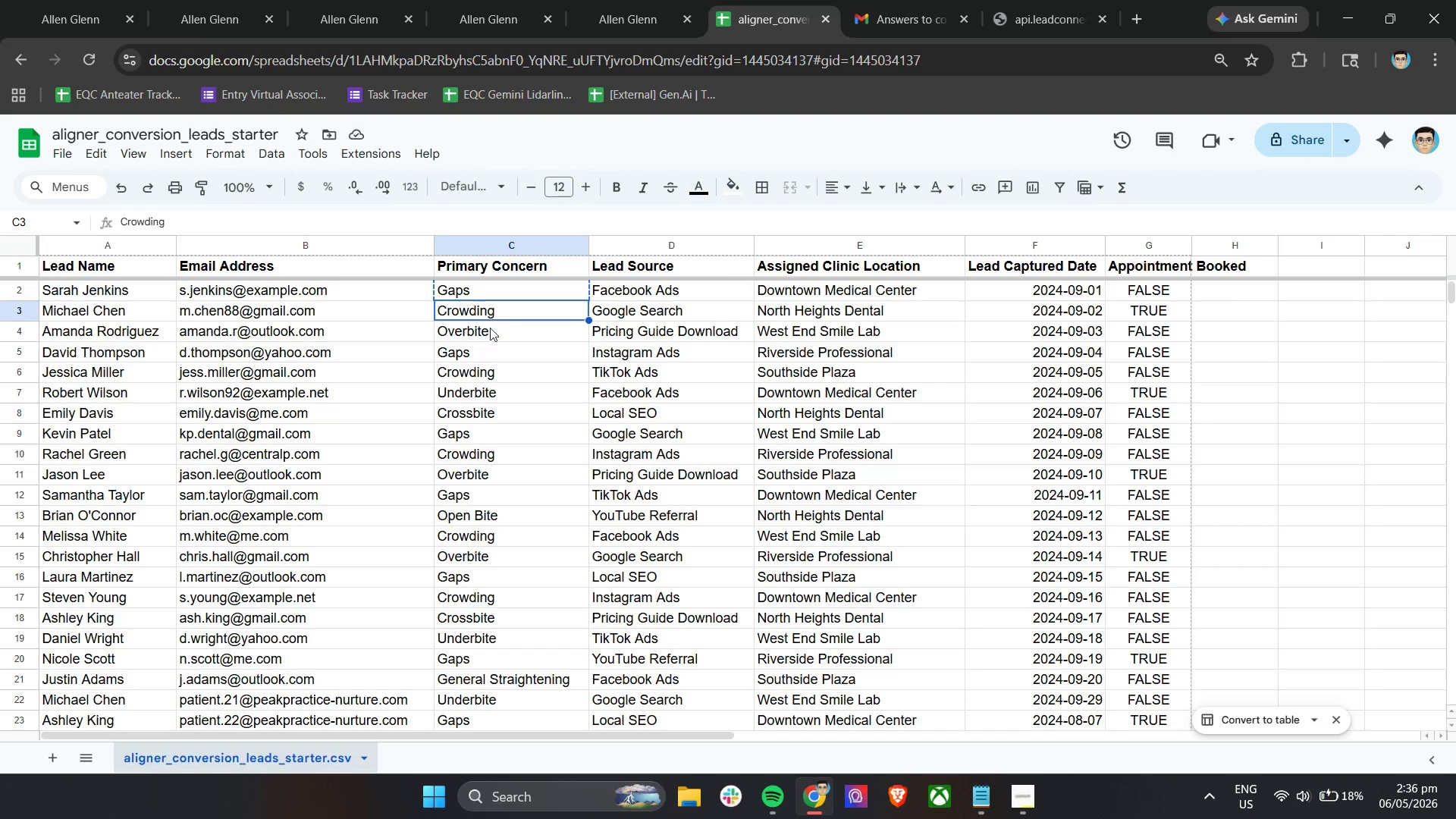 
left_click([490, 328])
 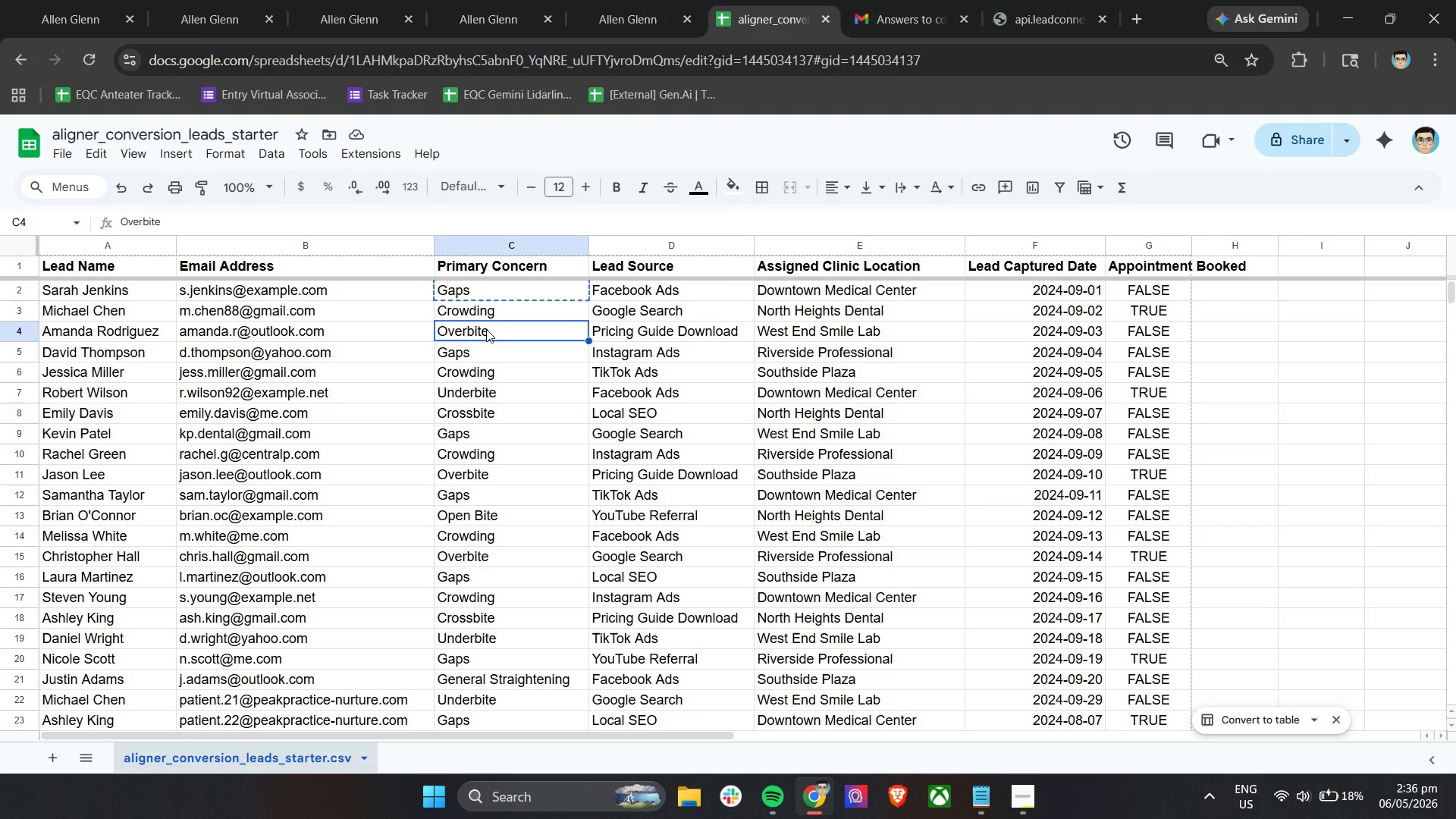 
key(Control+C)
 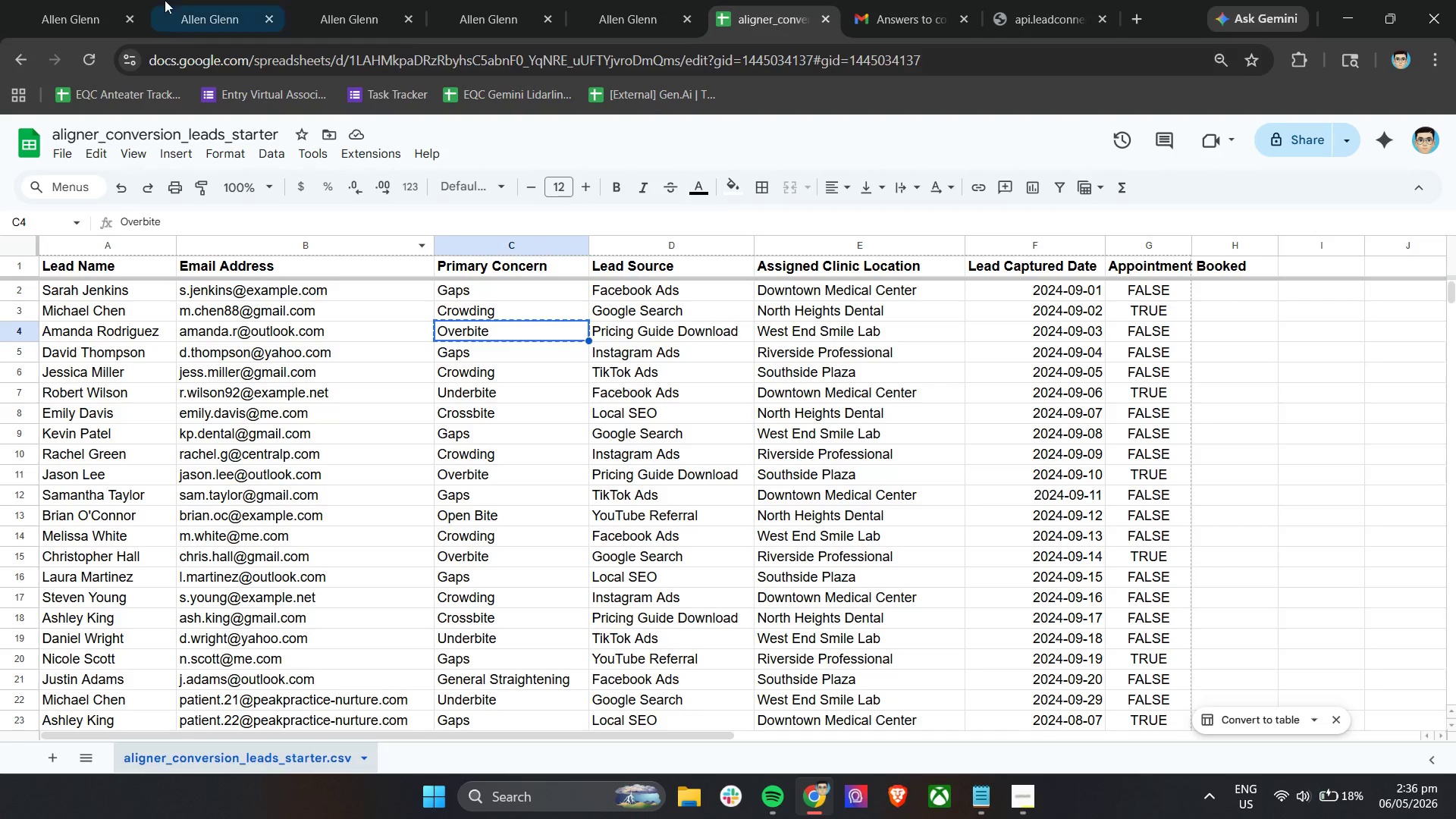 
left_click([89, 0])
 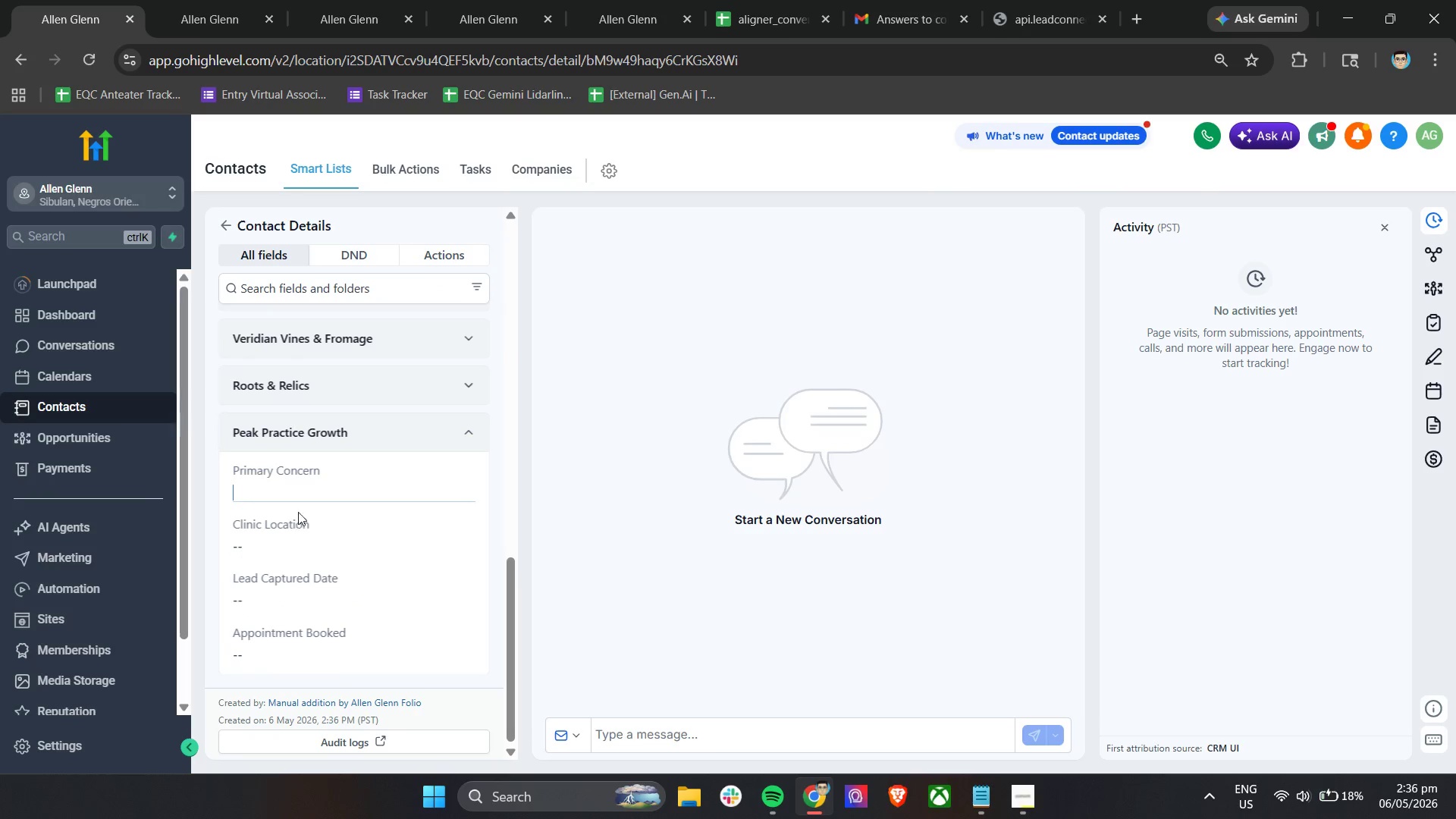 
left_click([303, 492])
 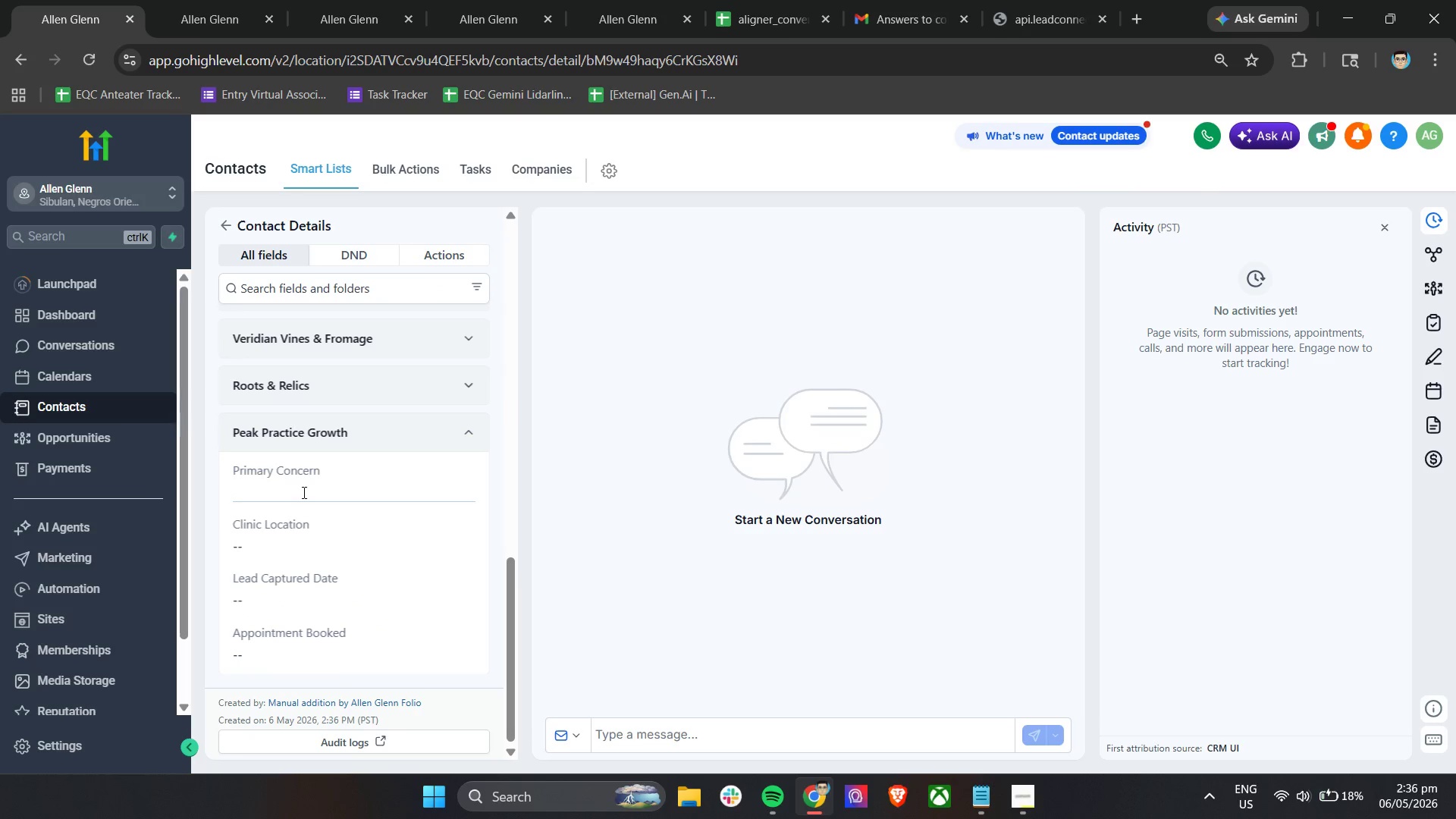 
key(Control+V)
 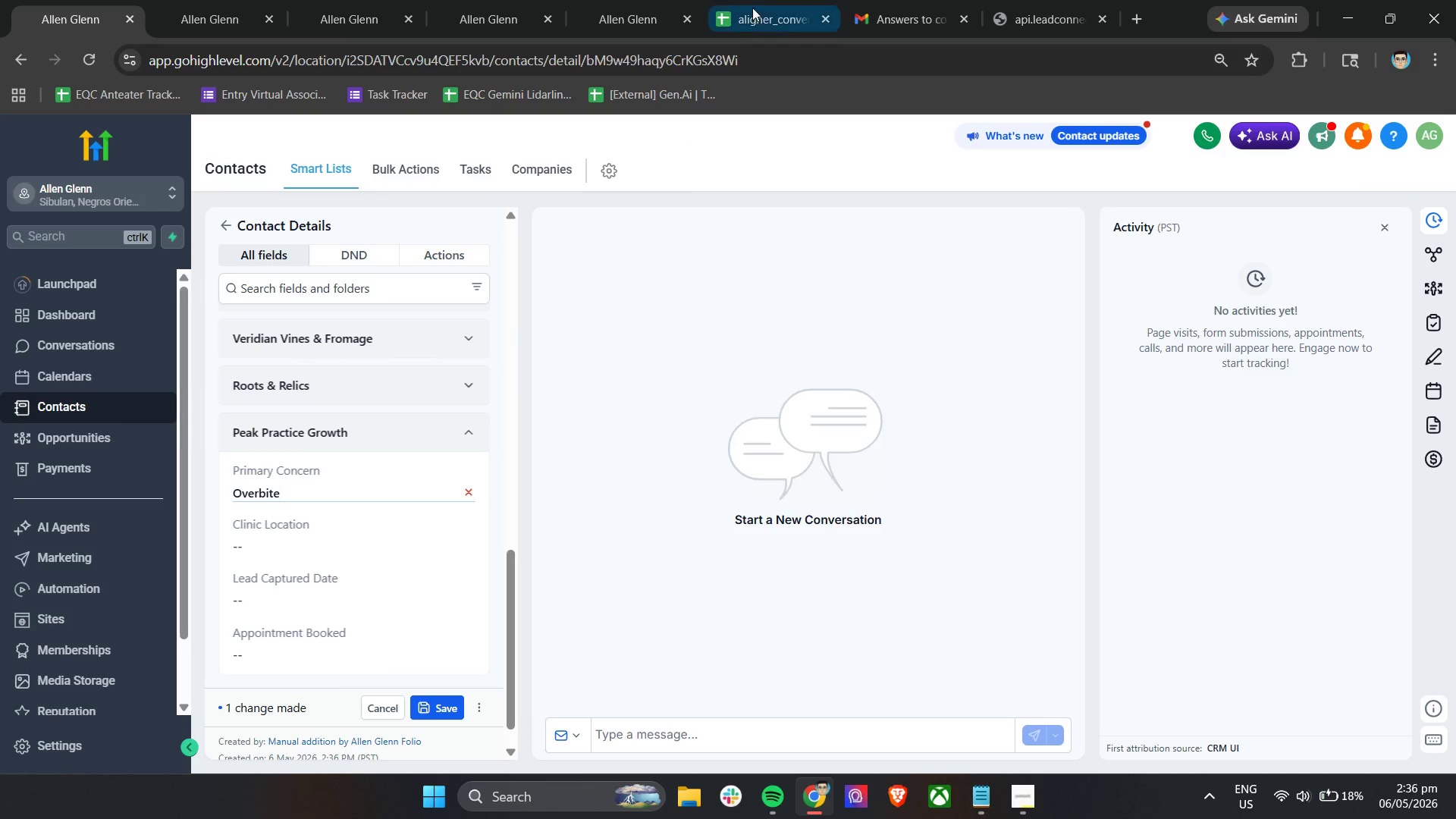 
left_click([772, 0])
 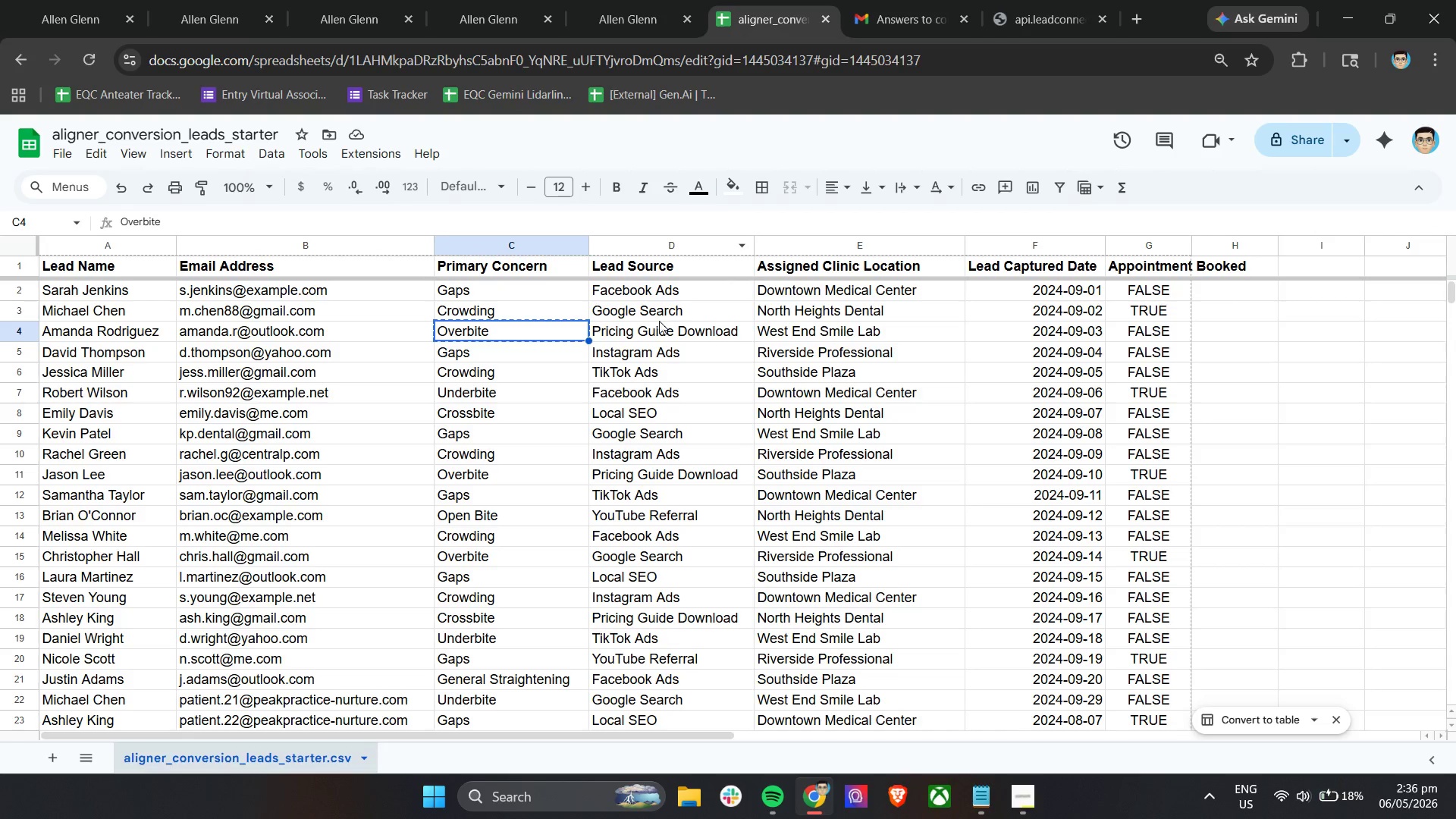 
left_click([656, 331])
 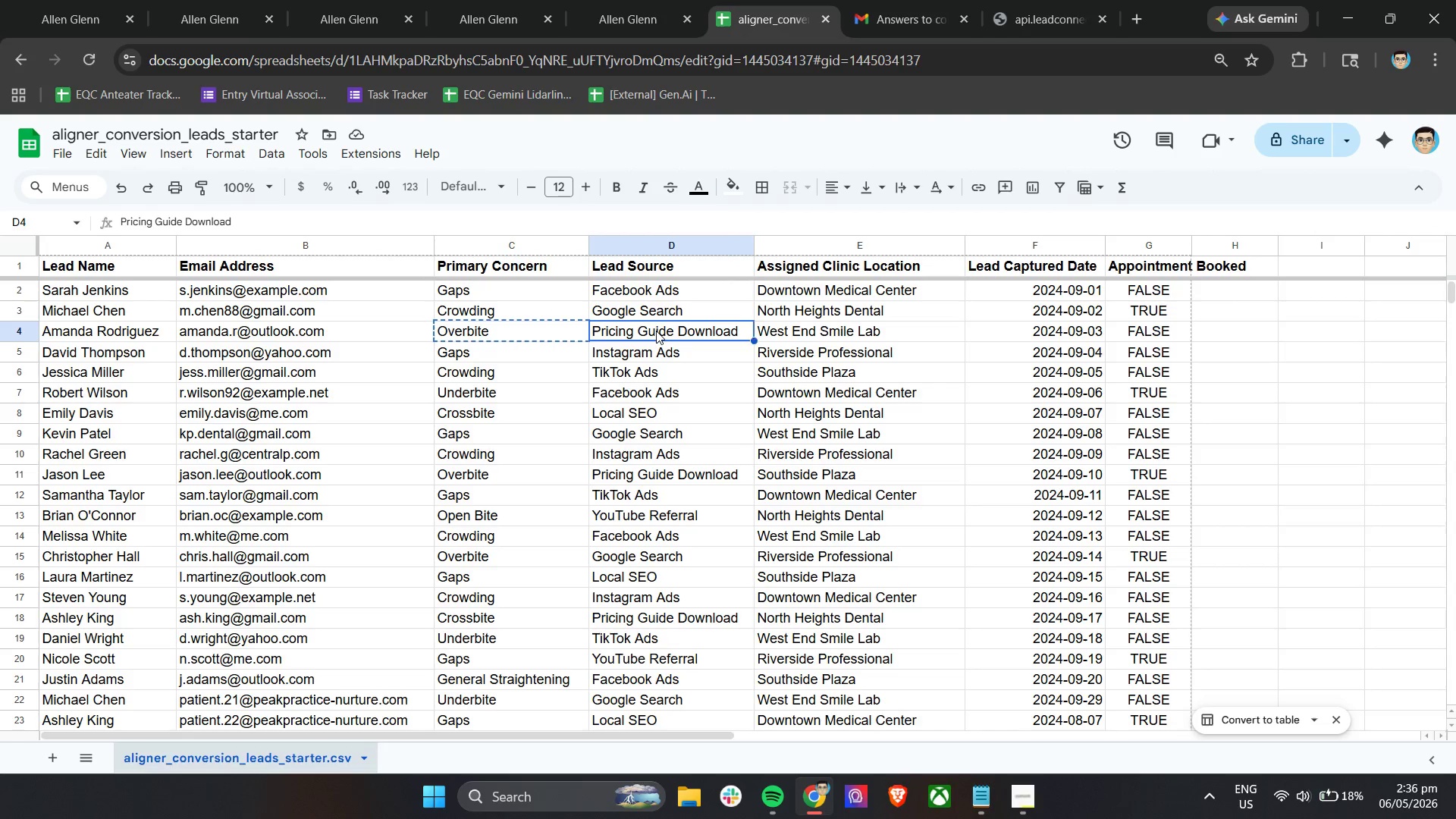 
key(Control+C)
 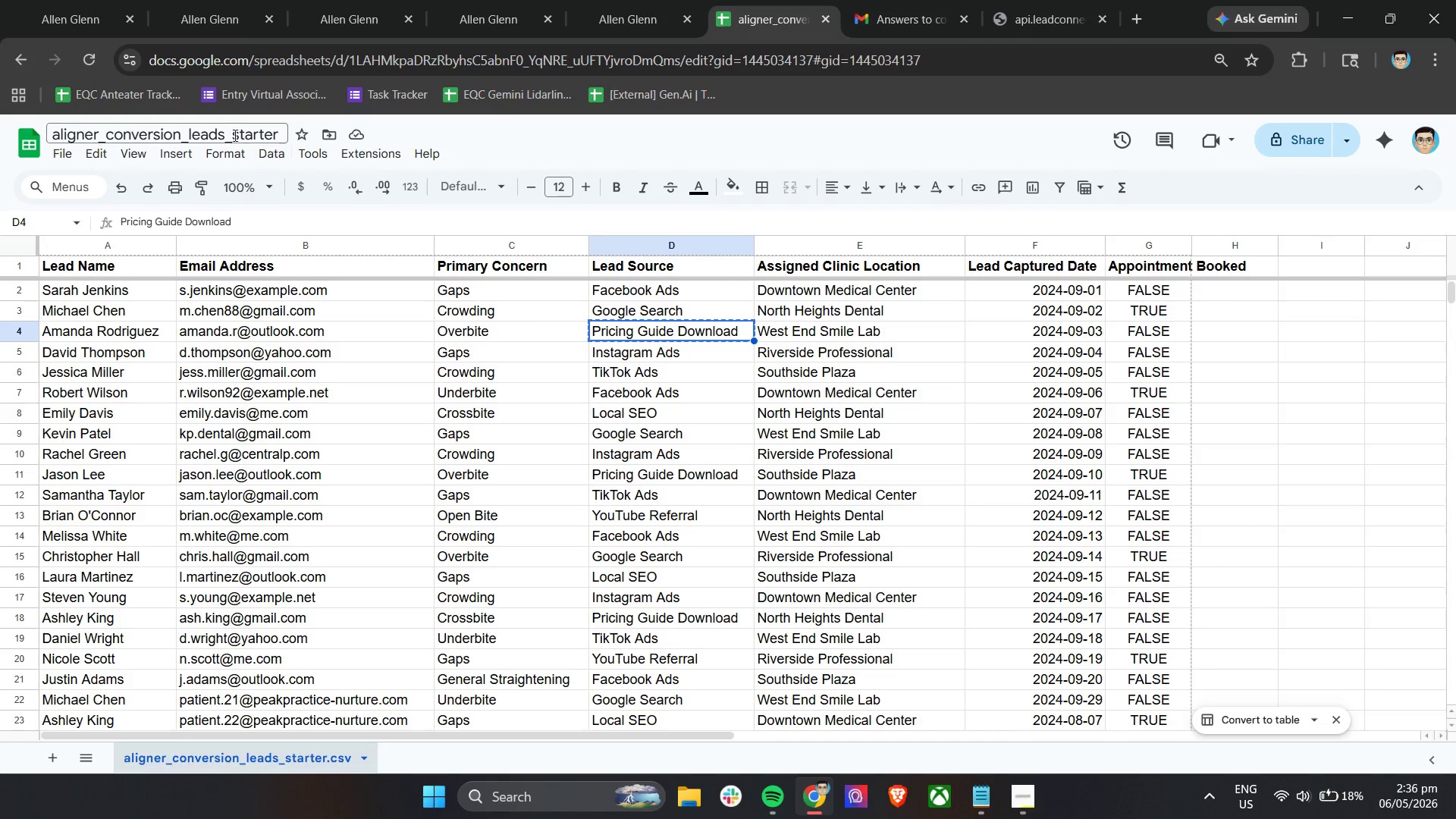 
left_click([99, 0])
 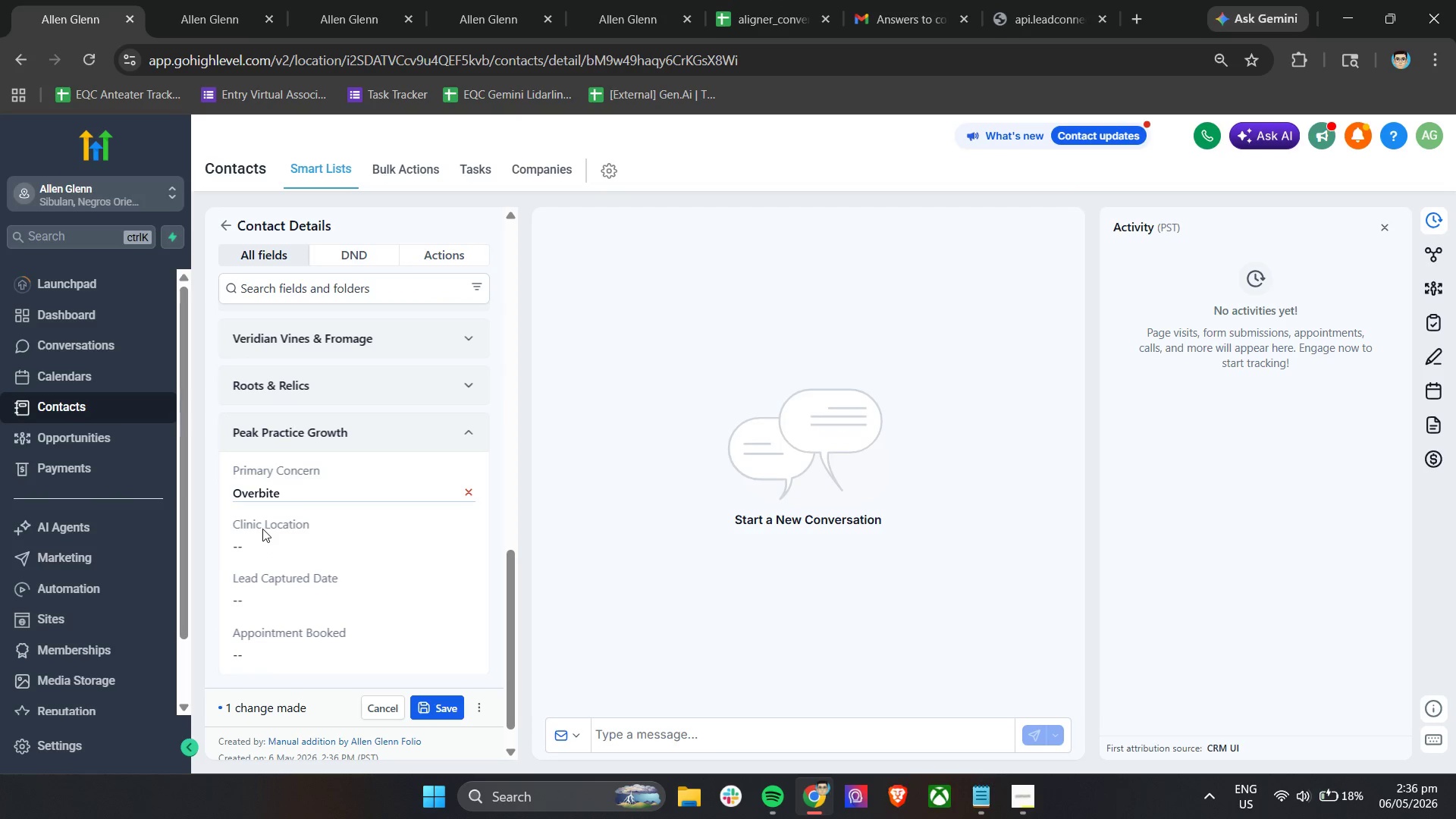 
double_click([259, 541])
 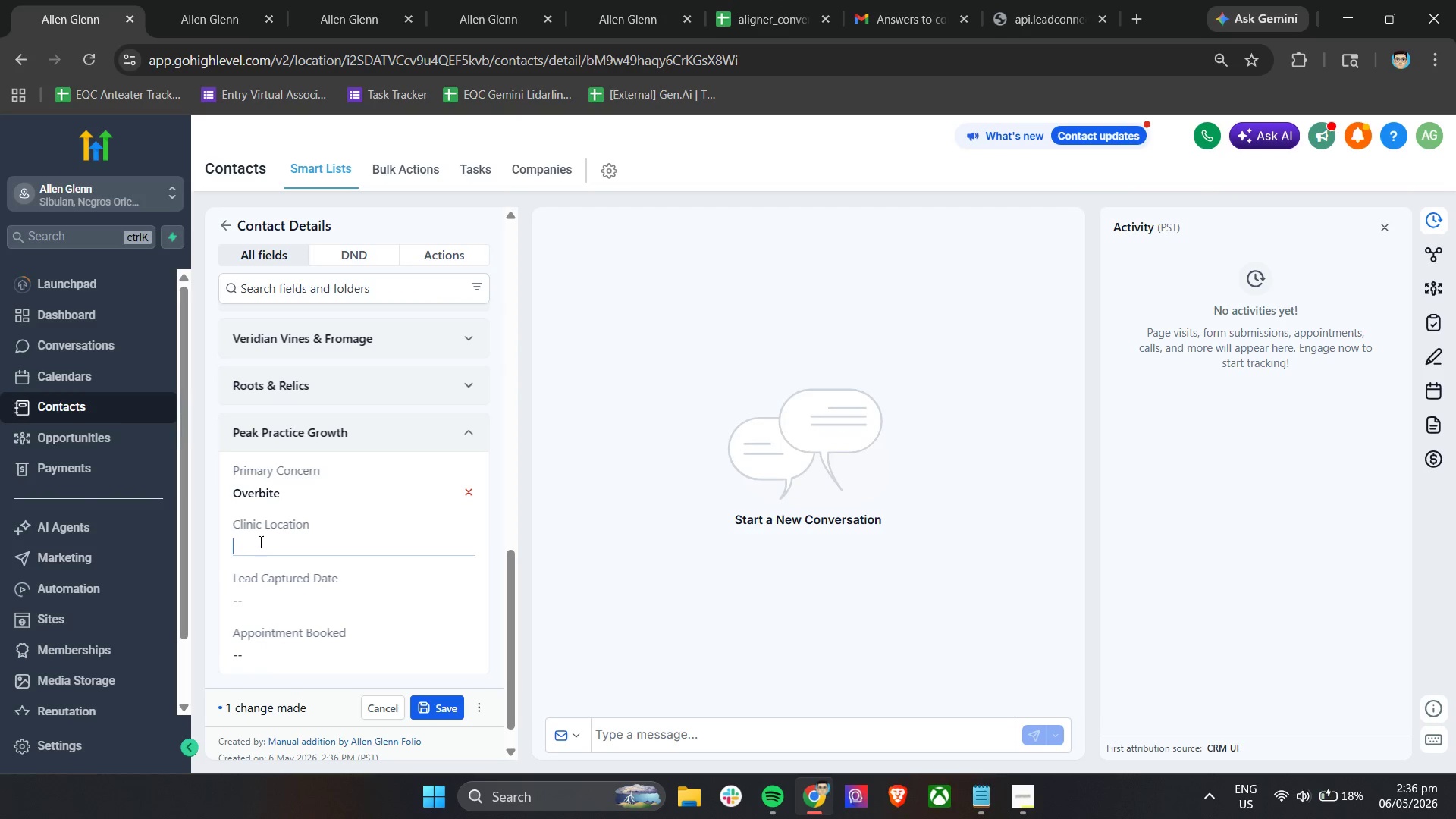 
key(Control+V)
 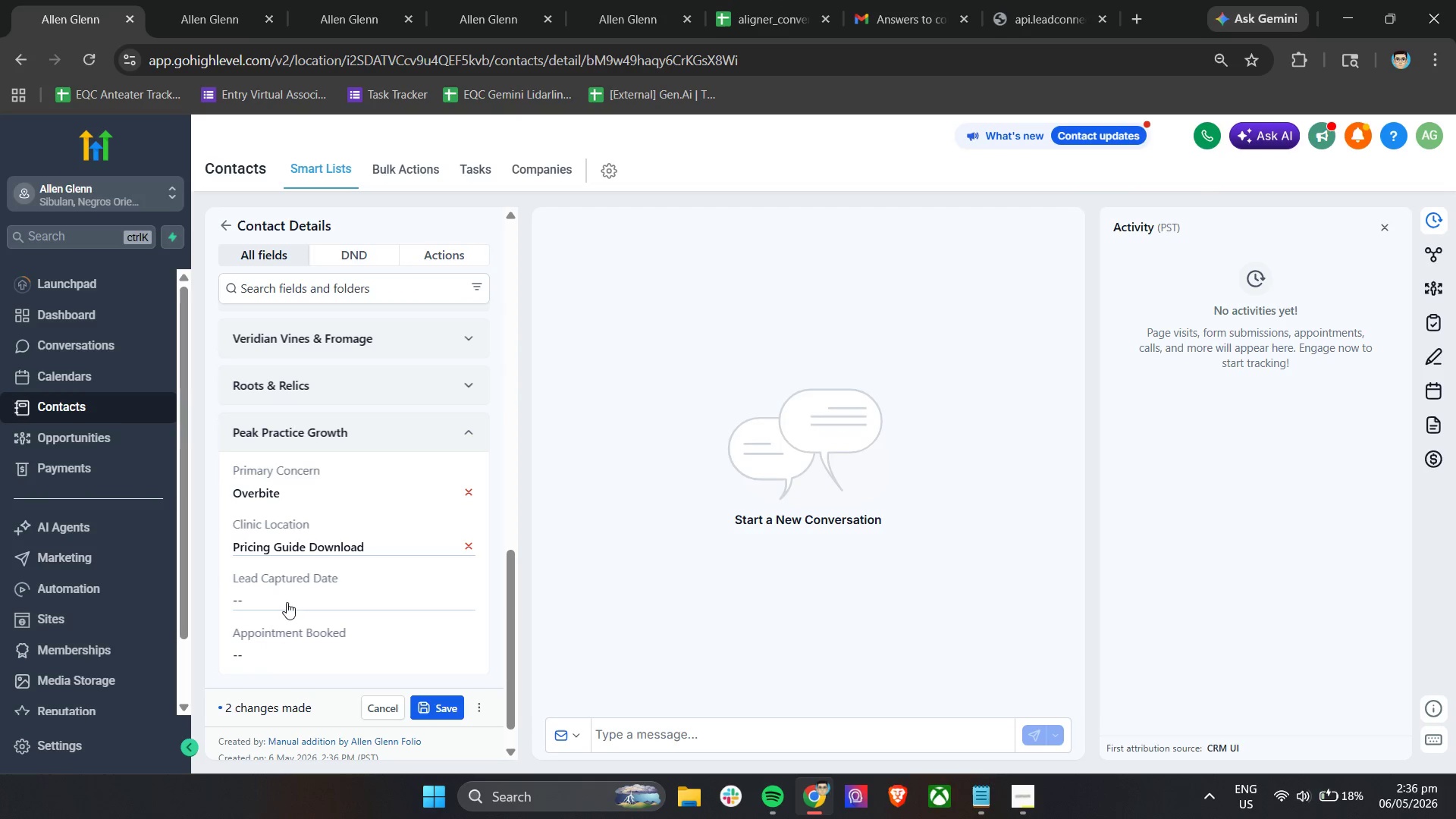 
left_click([287, 604])
 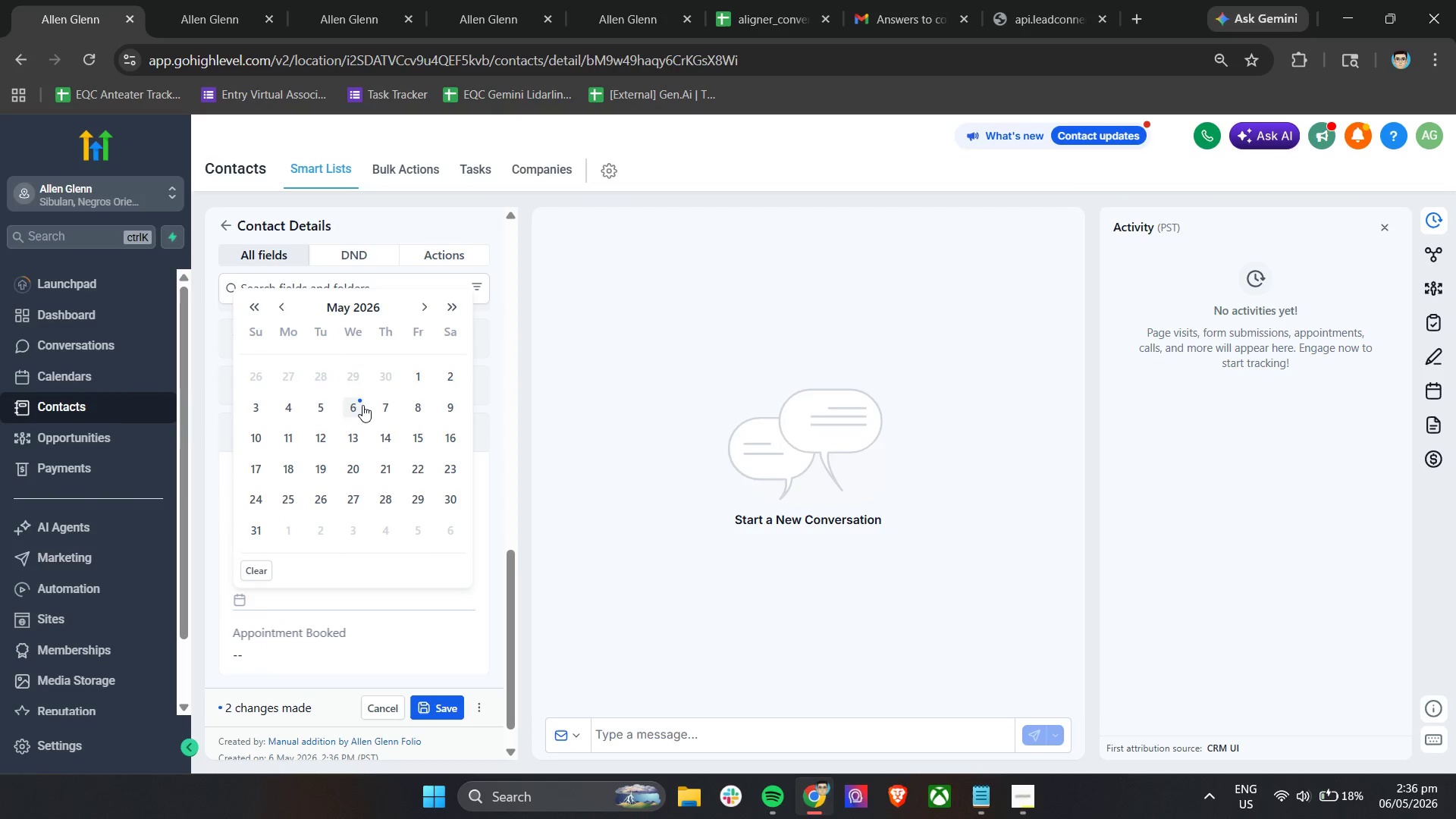 
left_click([365, 406])
 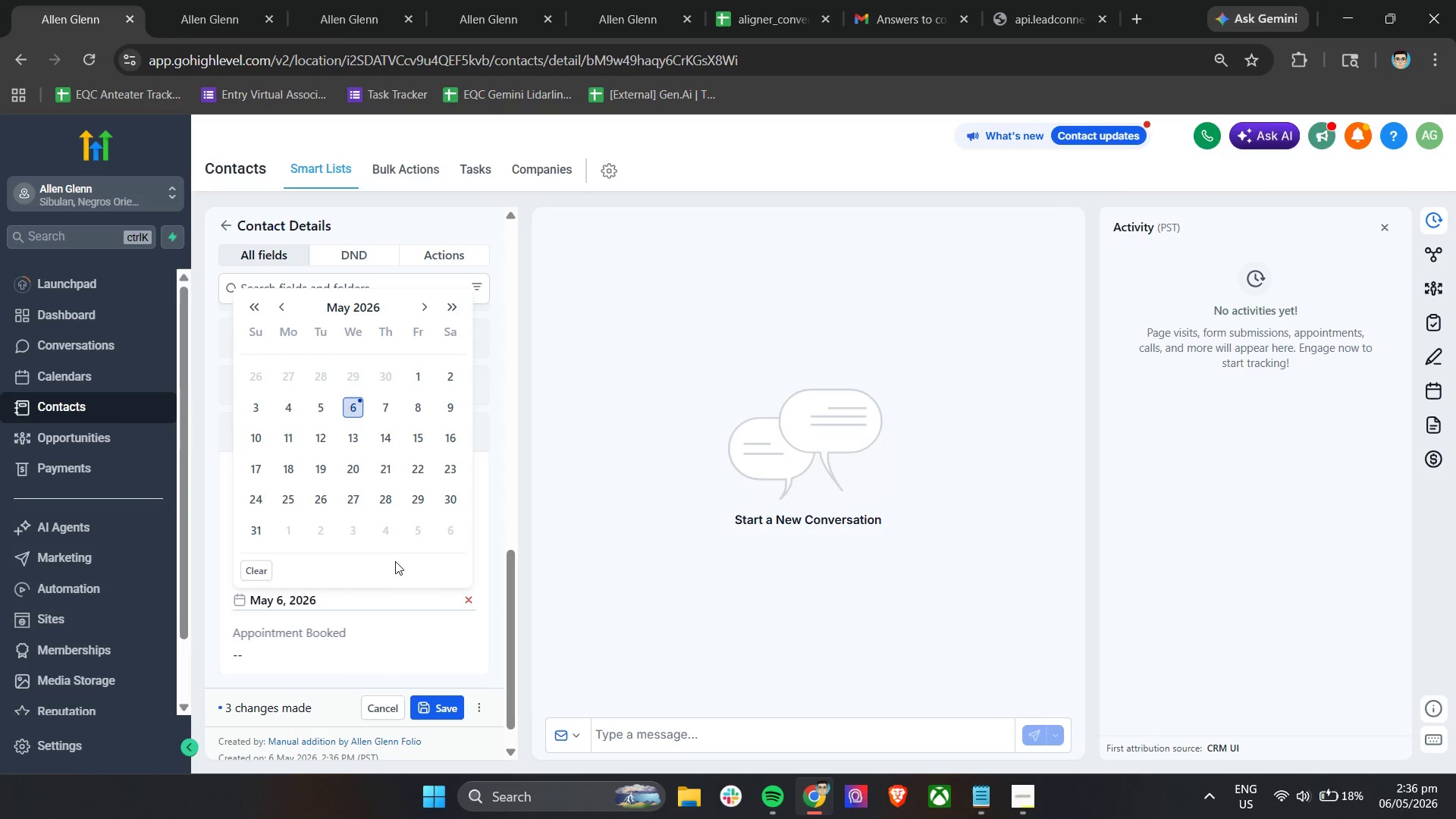 
scroll: coordinate [402, 576], scroll_direction: down, amount: 2.0
 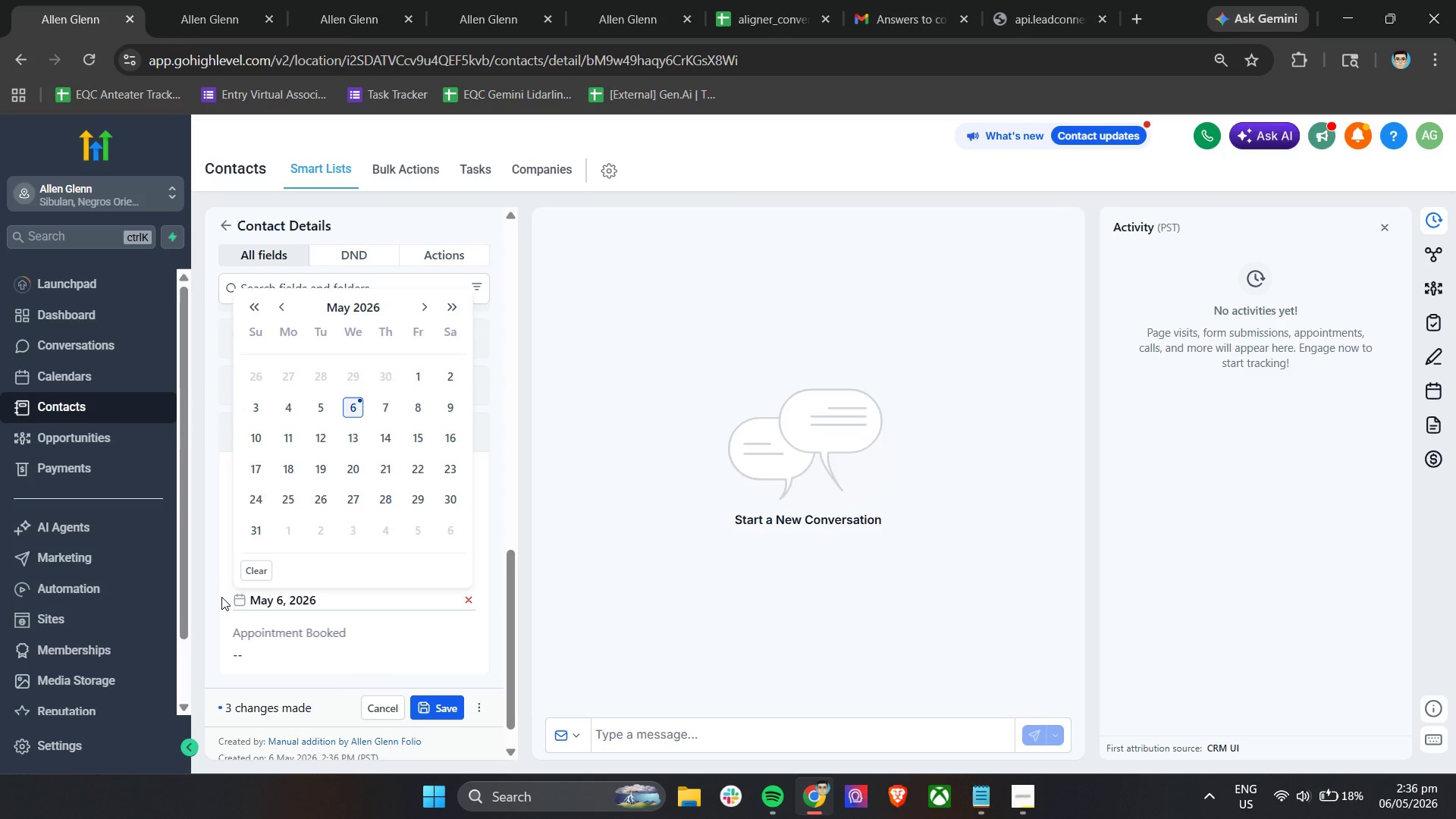 
left_click([221, 597])
 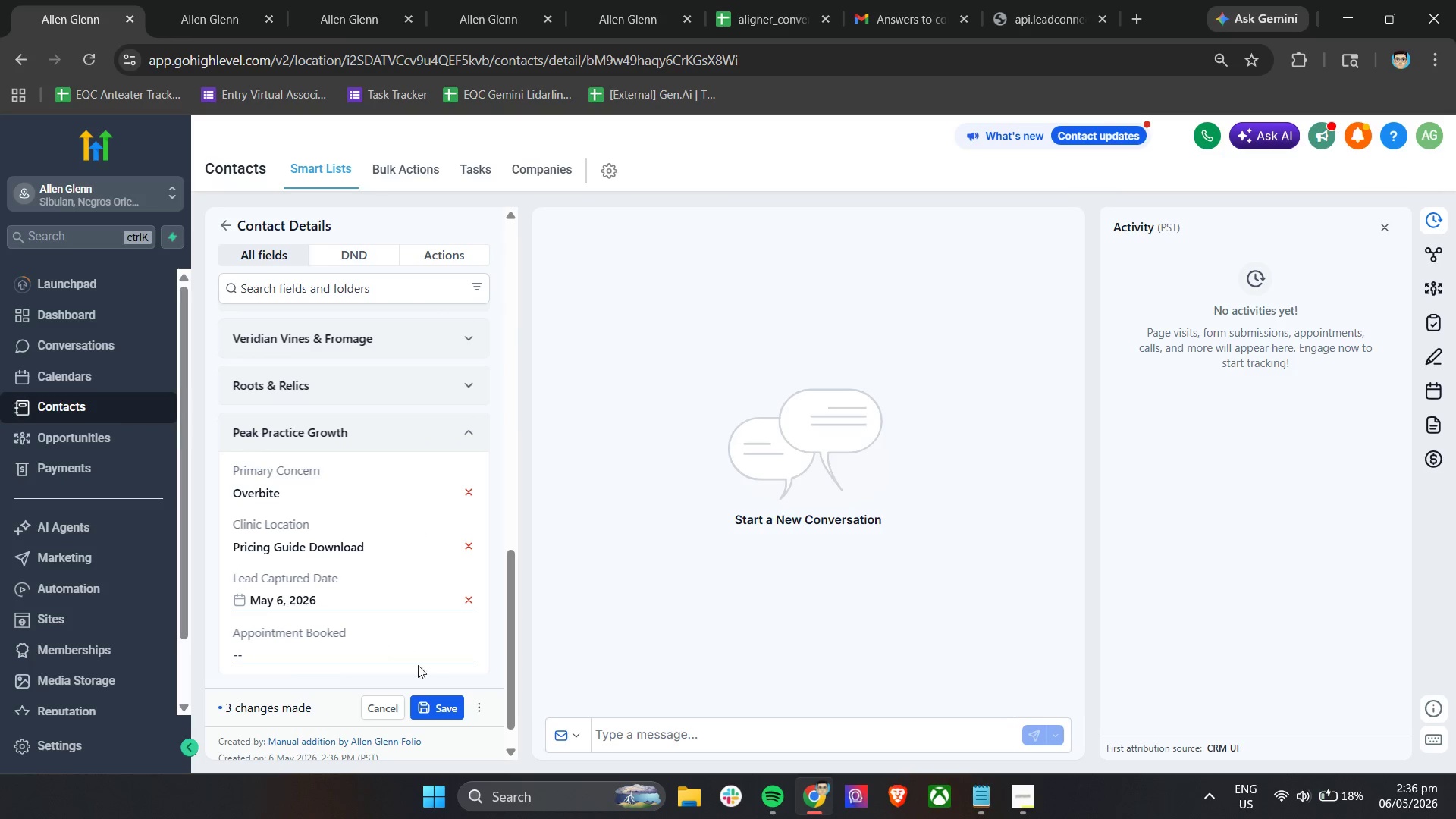 
scroll: coordinate [427, 639], scroll_direction: down, amount: 4.0
 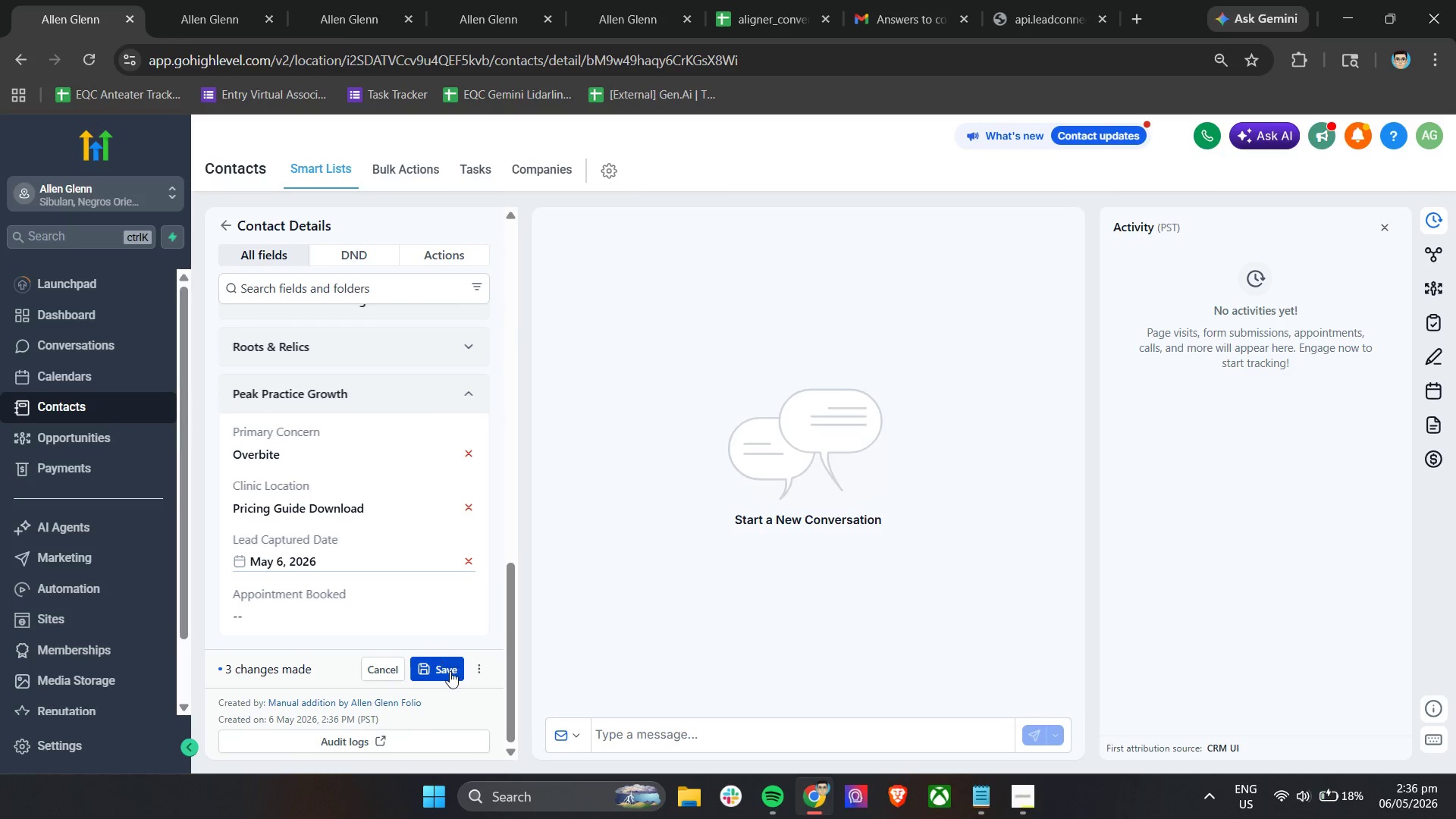 
left_click([447, 671])
 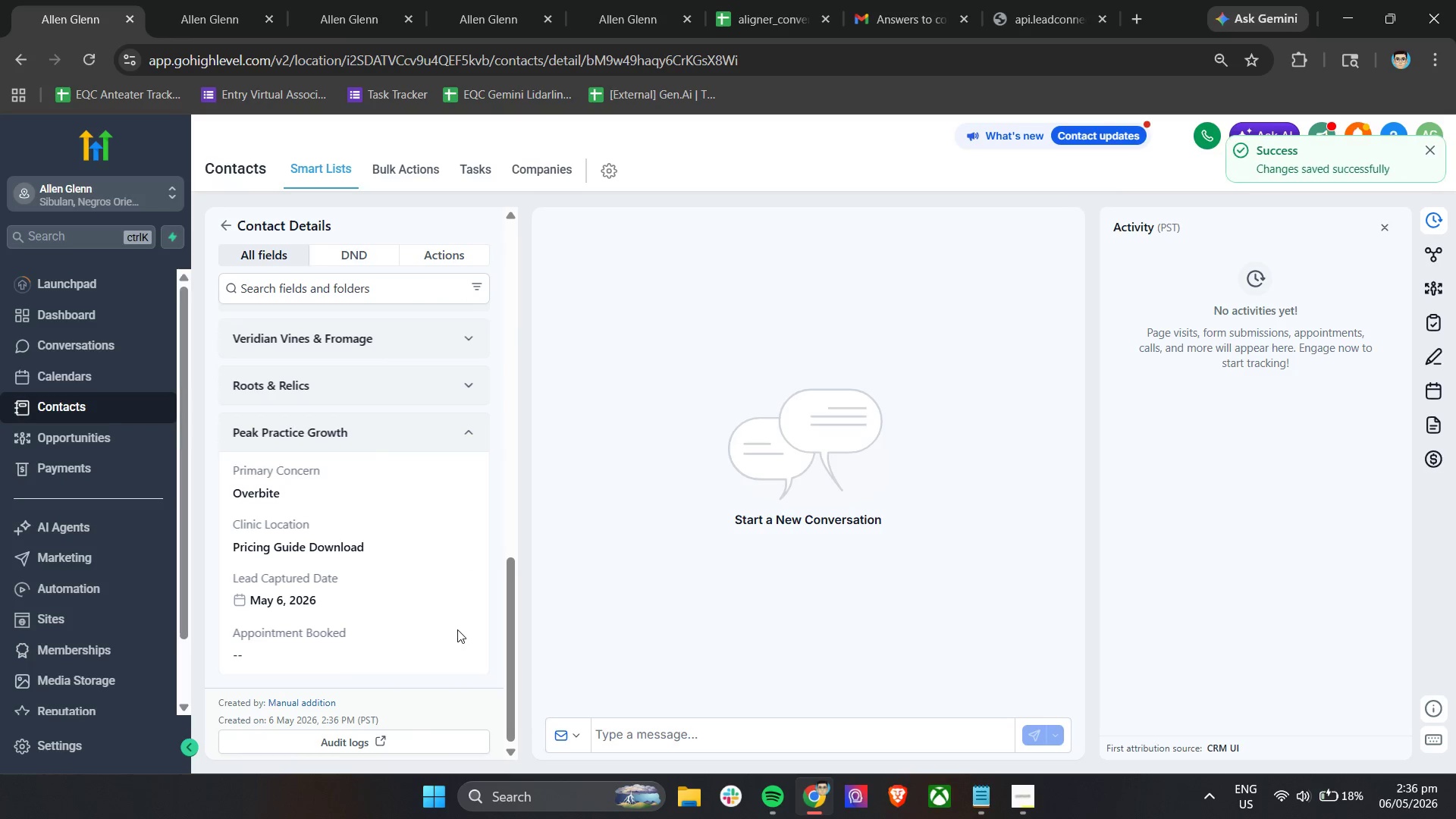 
scroll: coordinate [395, 535], scroll_direction: up, amount: 15.0
 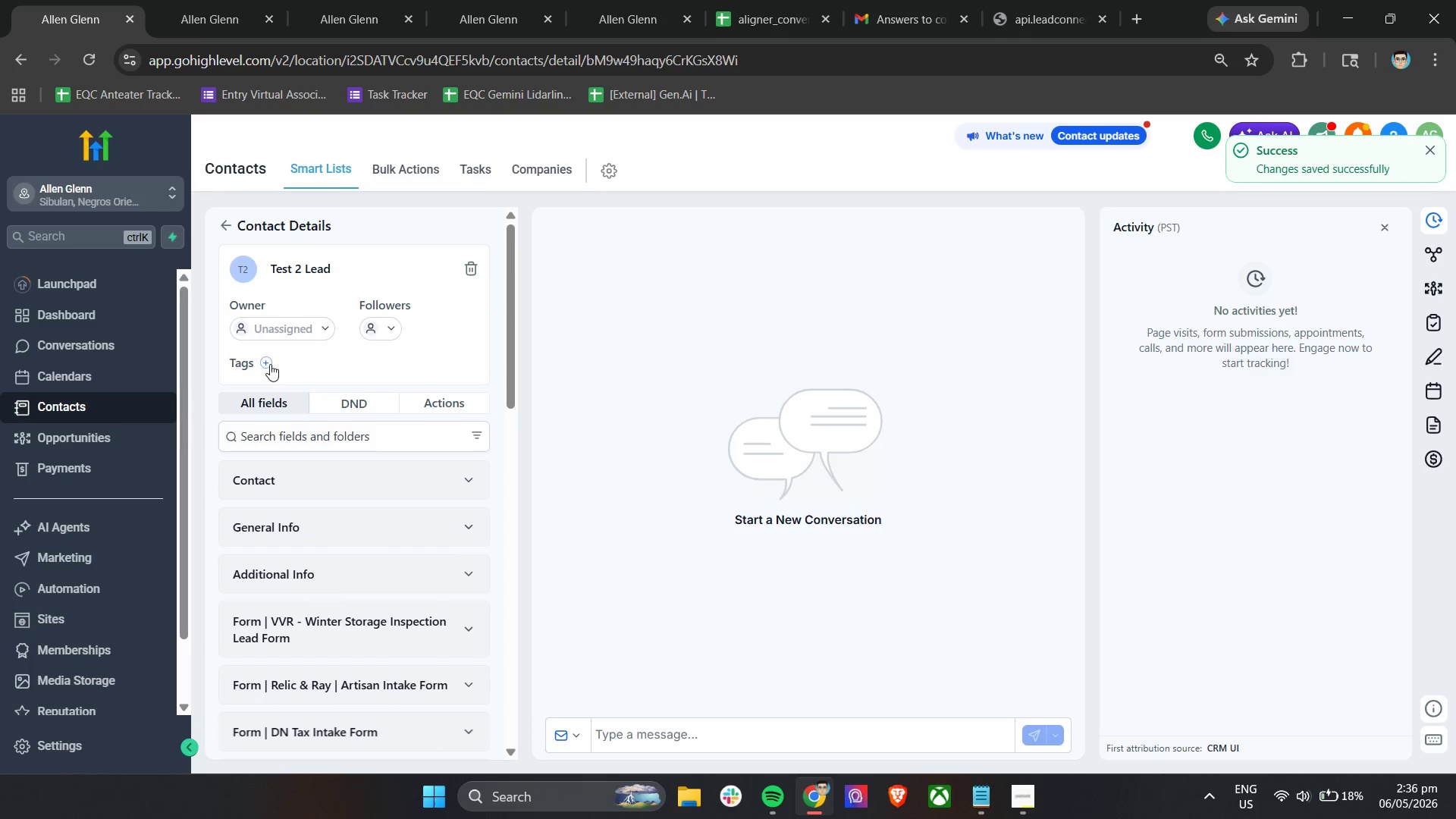 
left_click([267, 362])
 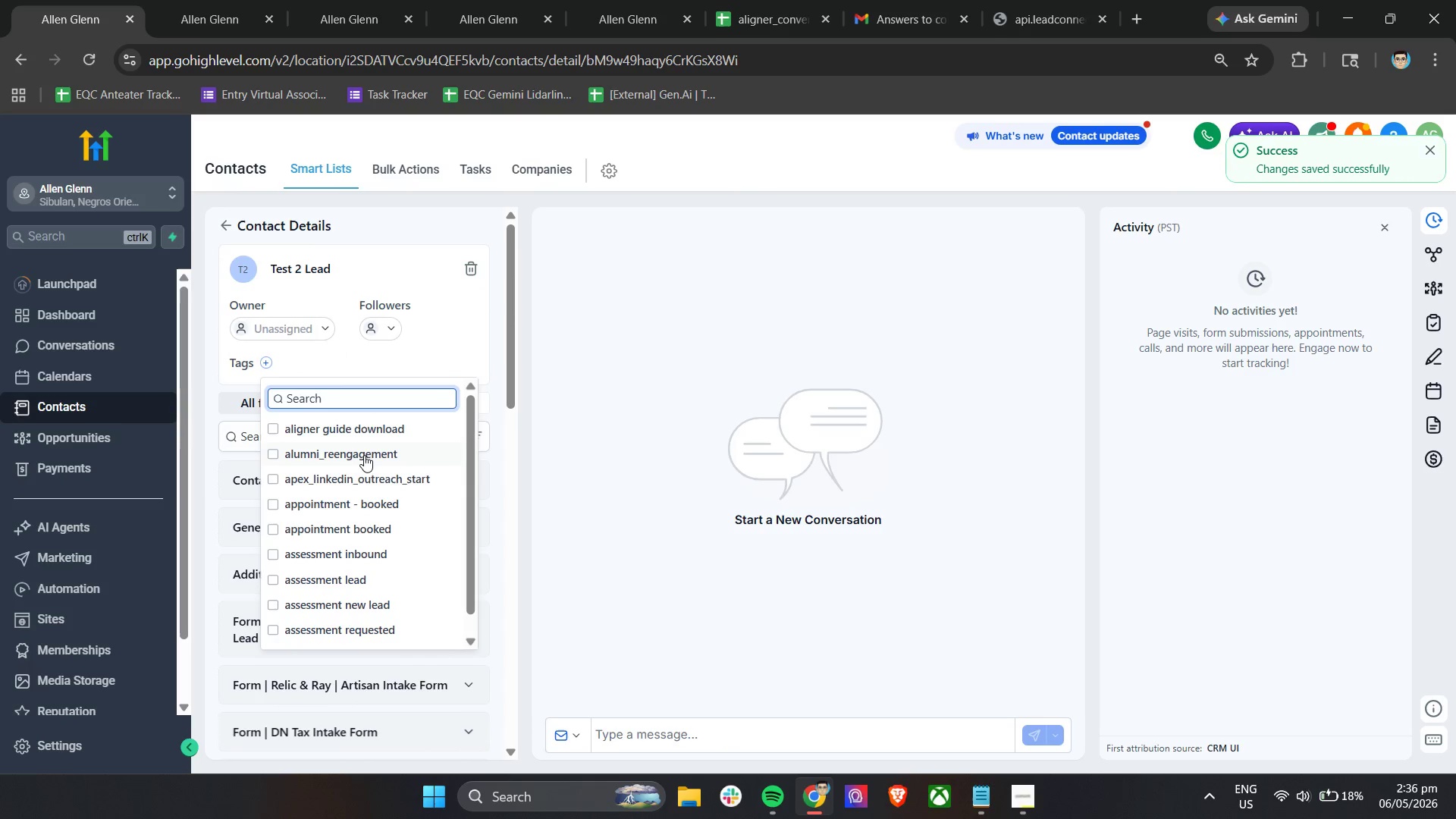 
left_click([375, 428])
 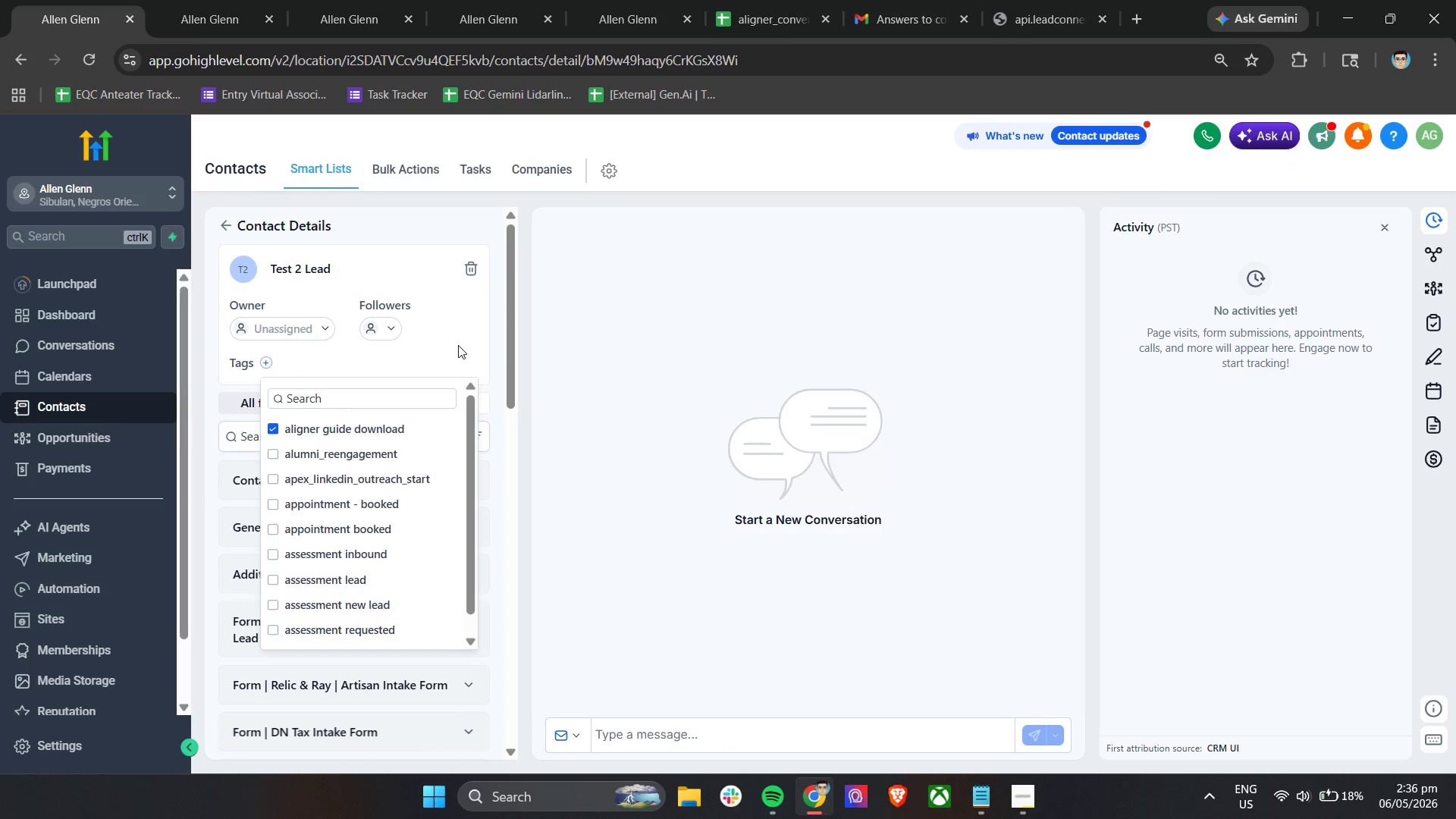 
left_click([458, 343])
 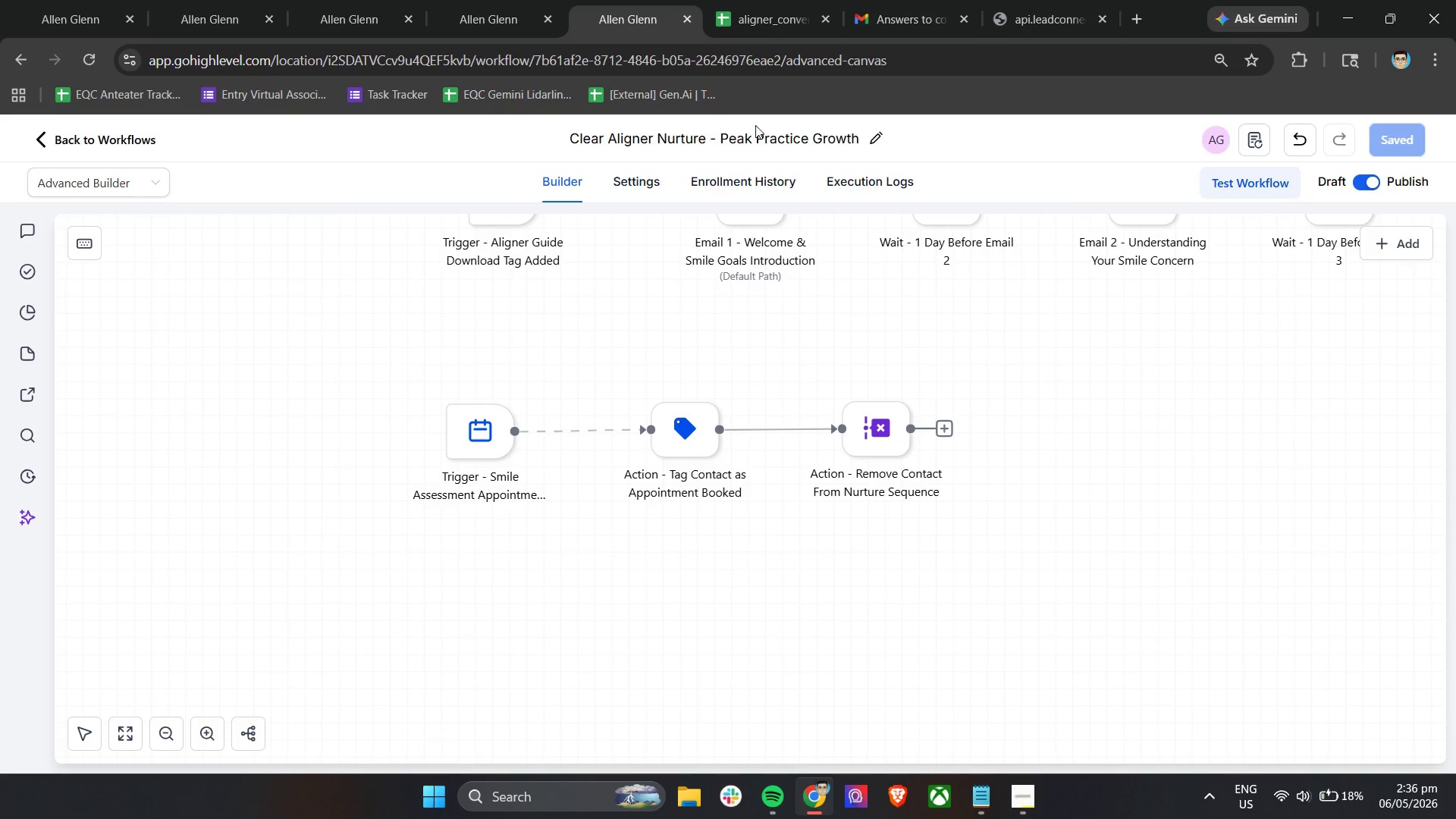 
left_click([855, 184])
 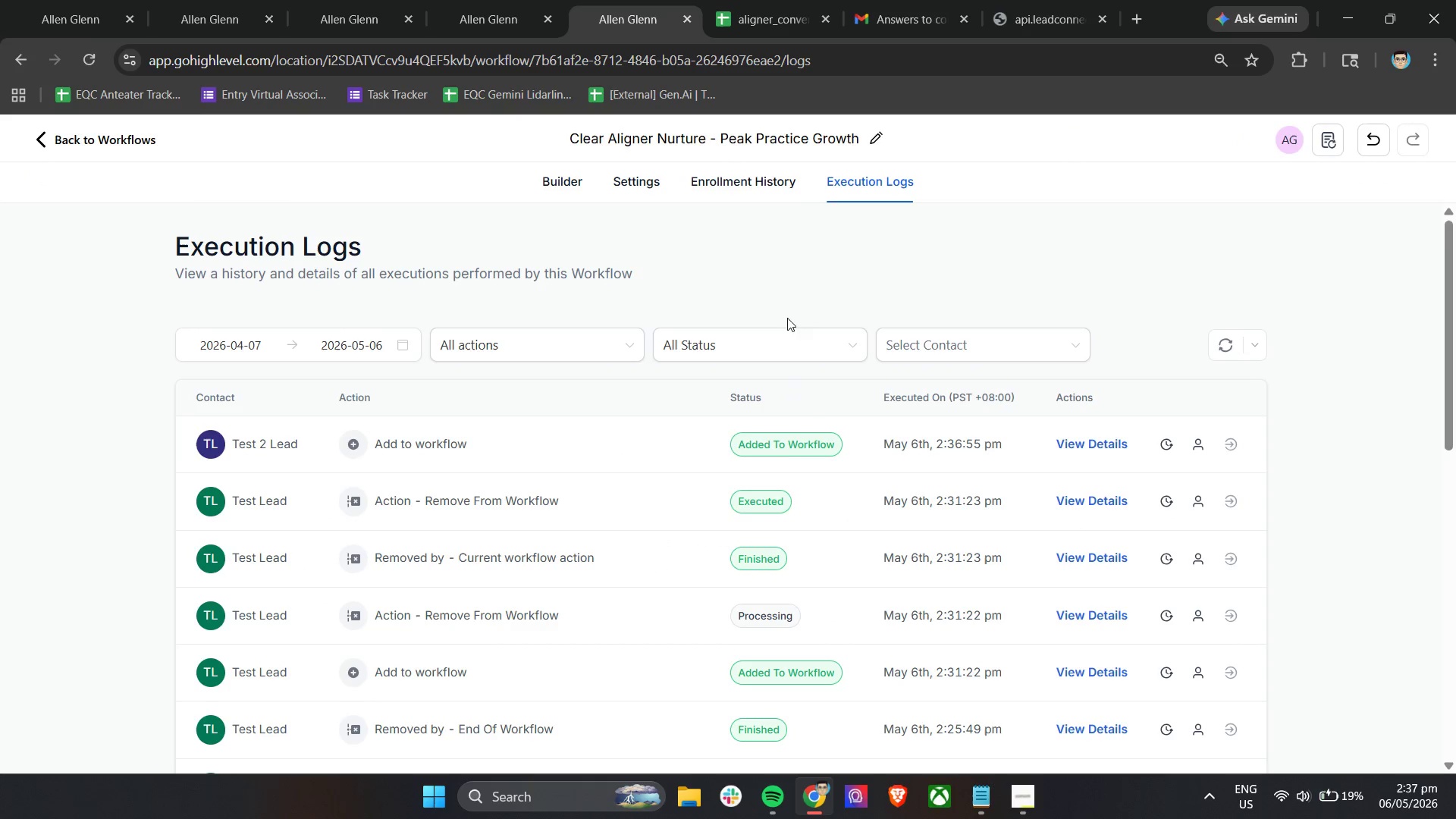 
wait(10.41)
 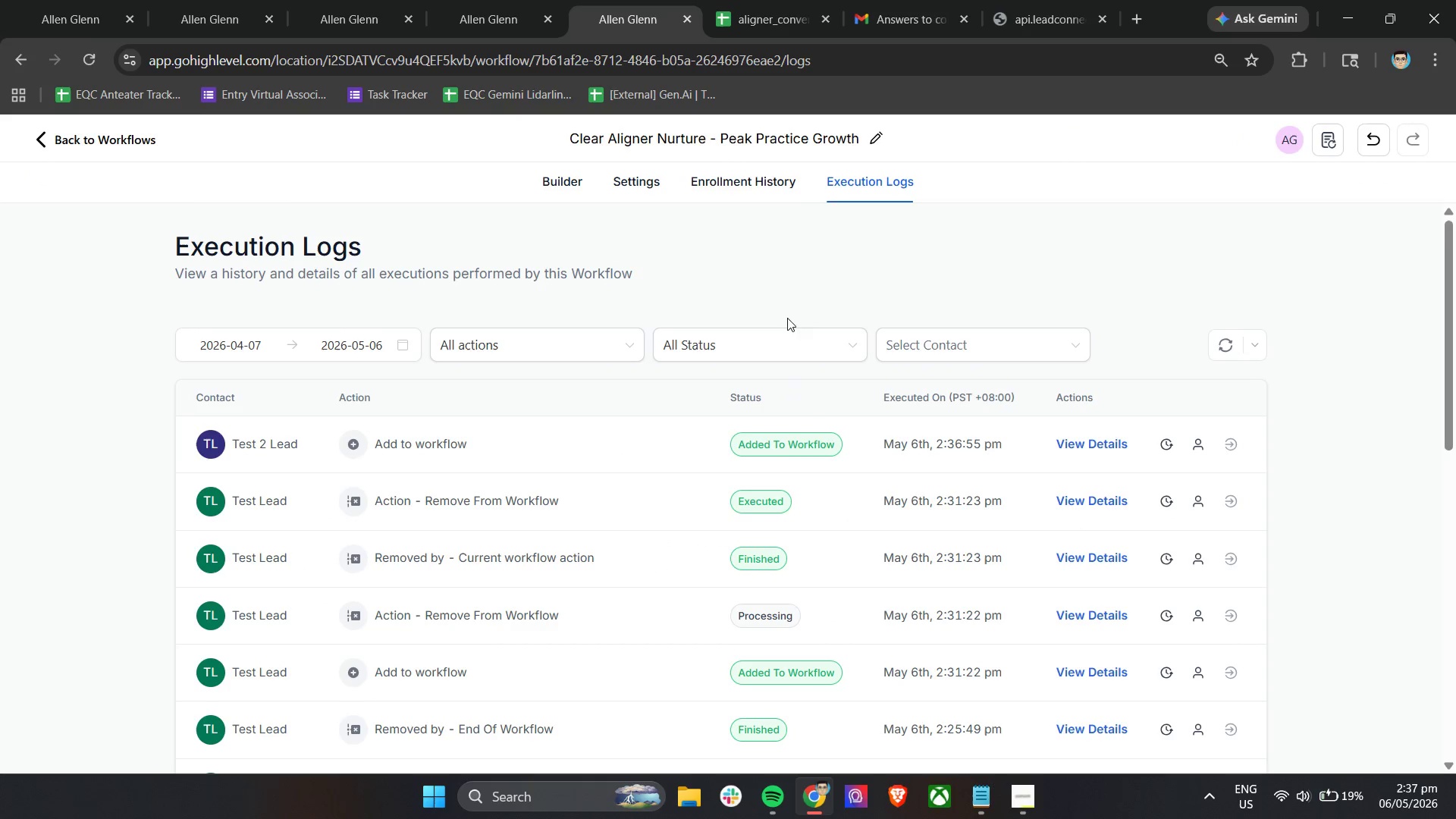 
left_click([1034, 0])
 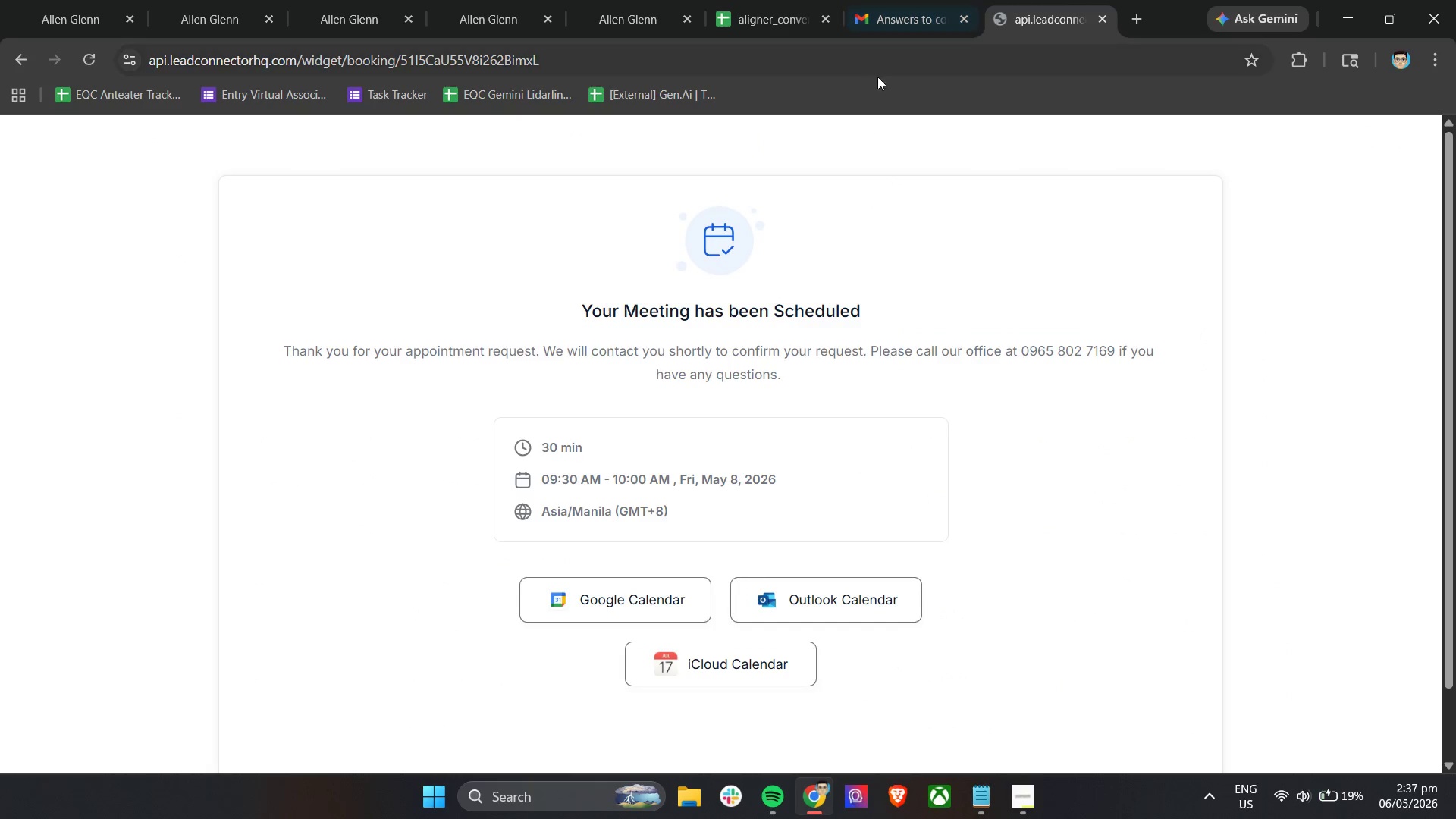 
left_click([880, 0])
 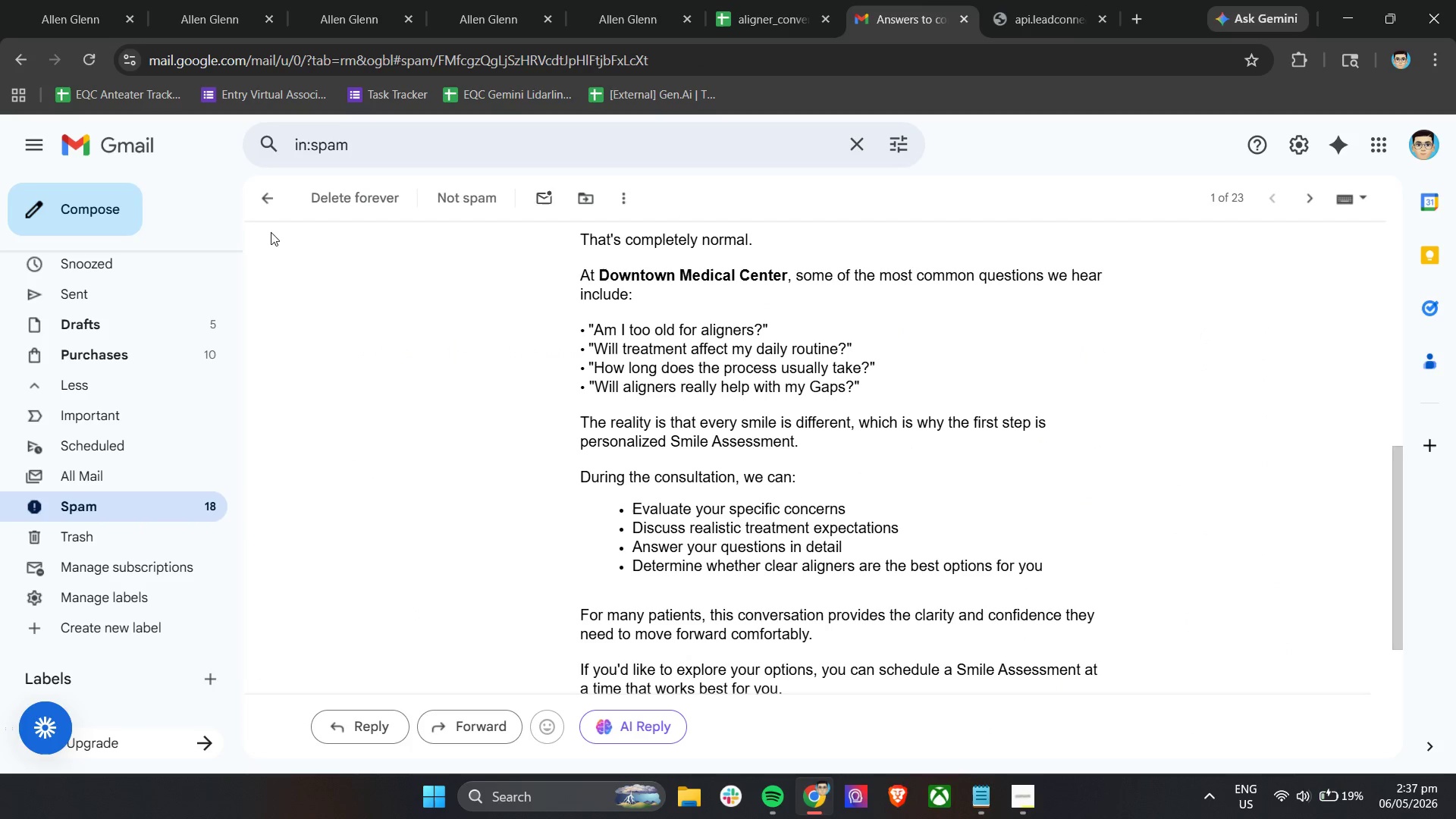 
left_click([264, 196])
 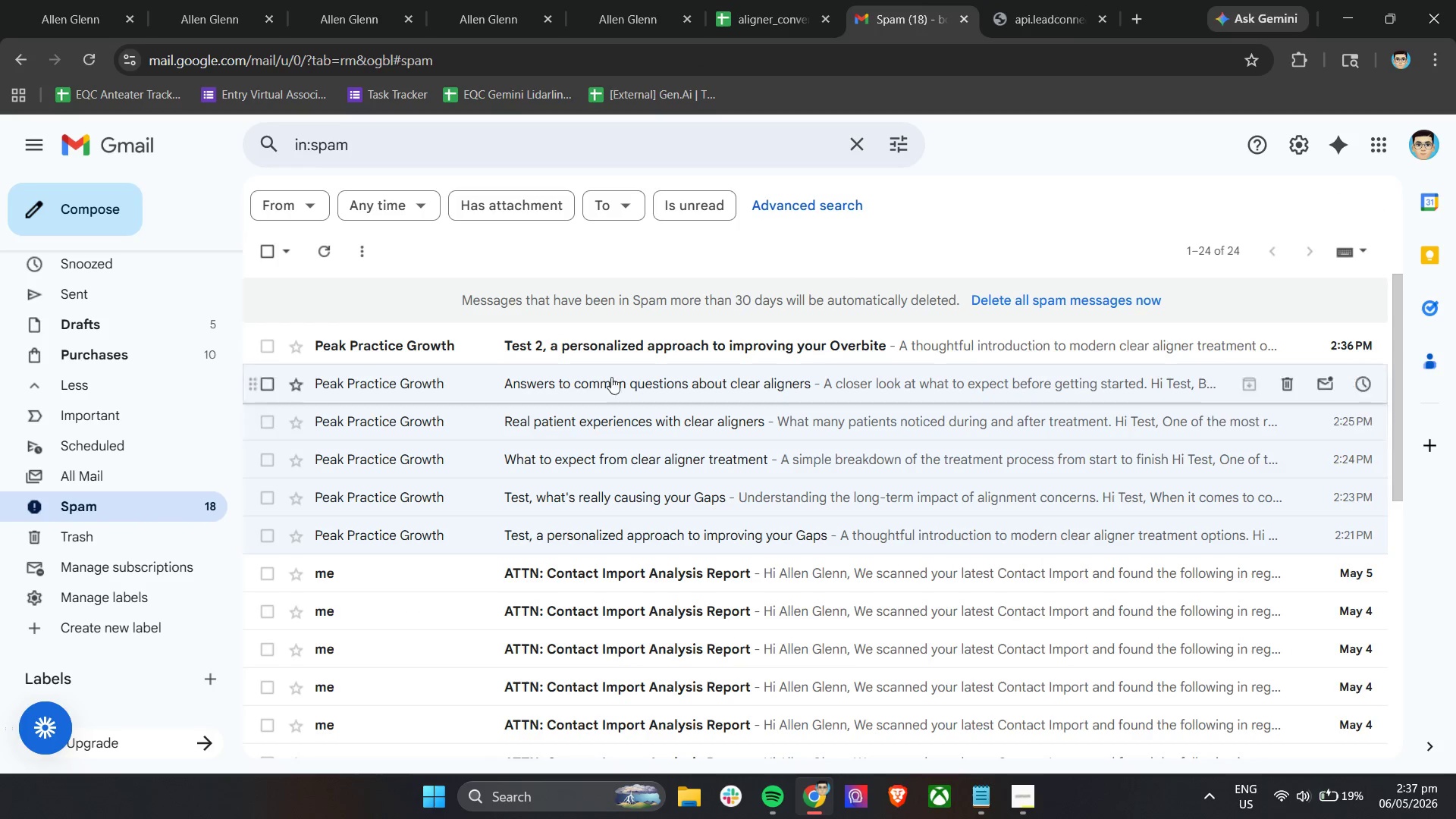 
left_click([620, 350])
 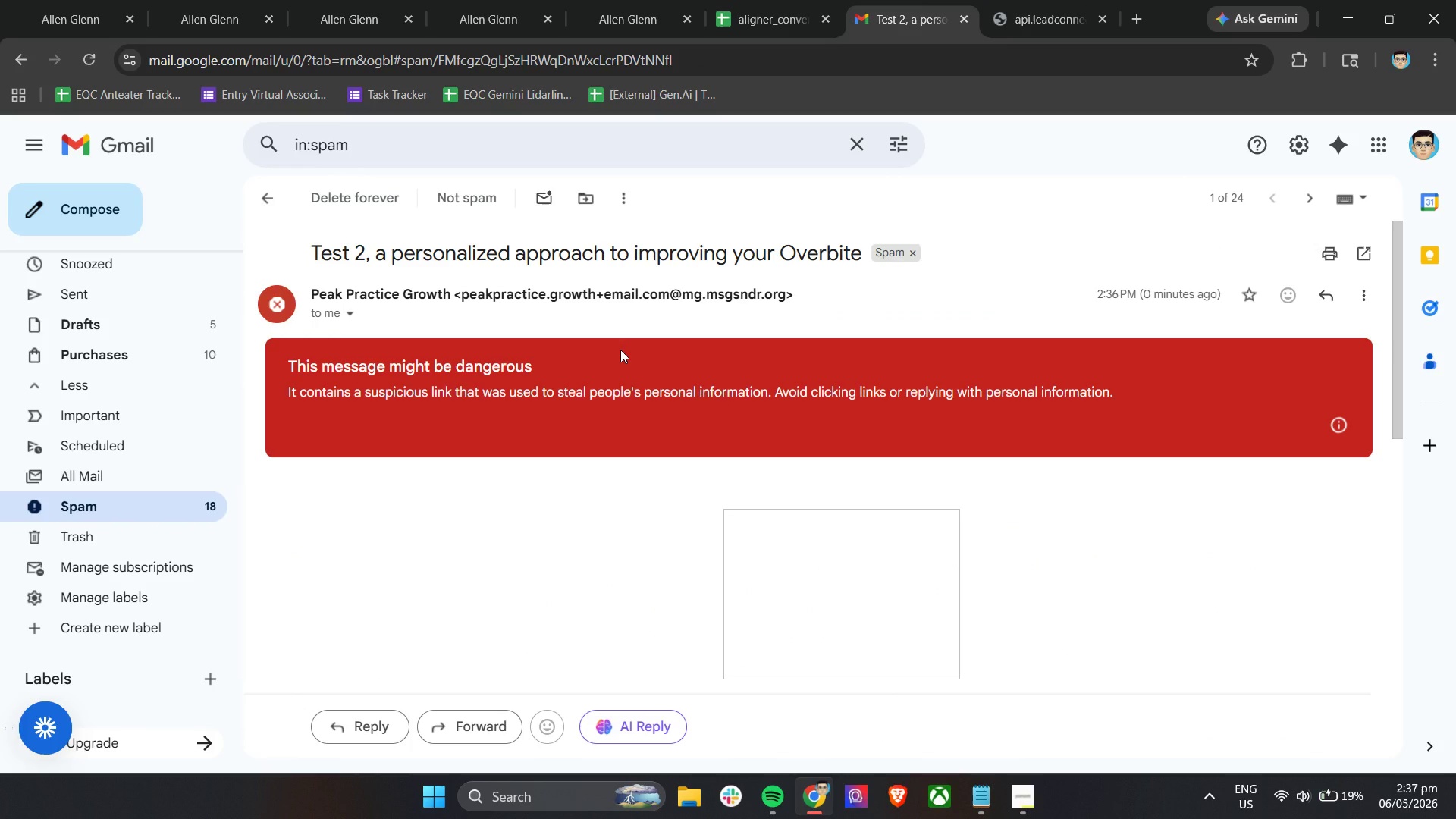 
wait(8.95)
 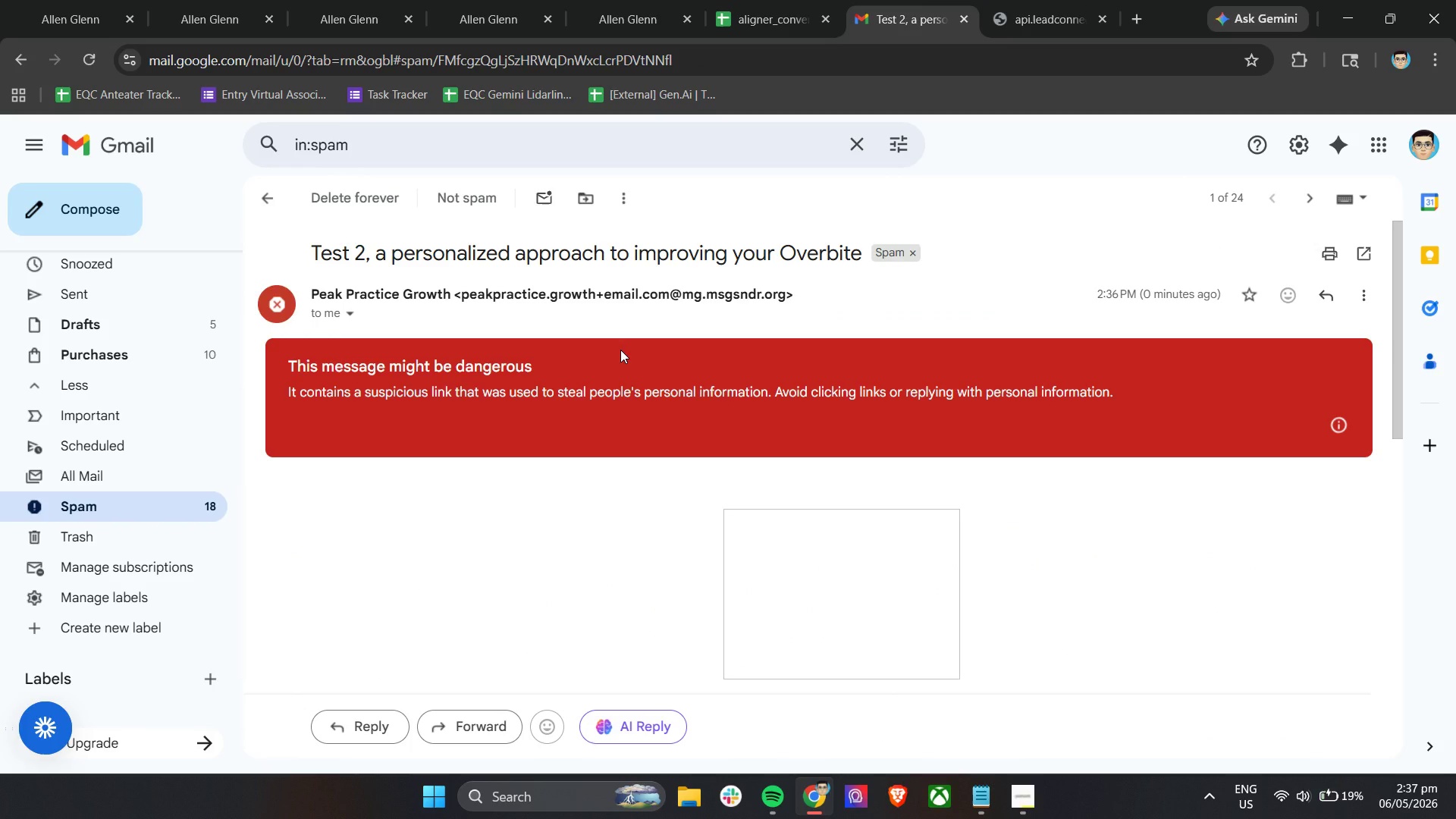 
scroll: coordinate [1058, 446], scroll_direction: down, amount: 6.0
 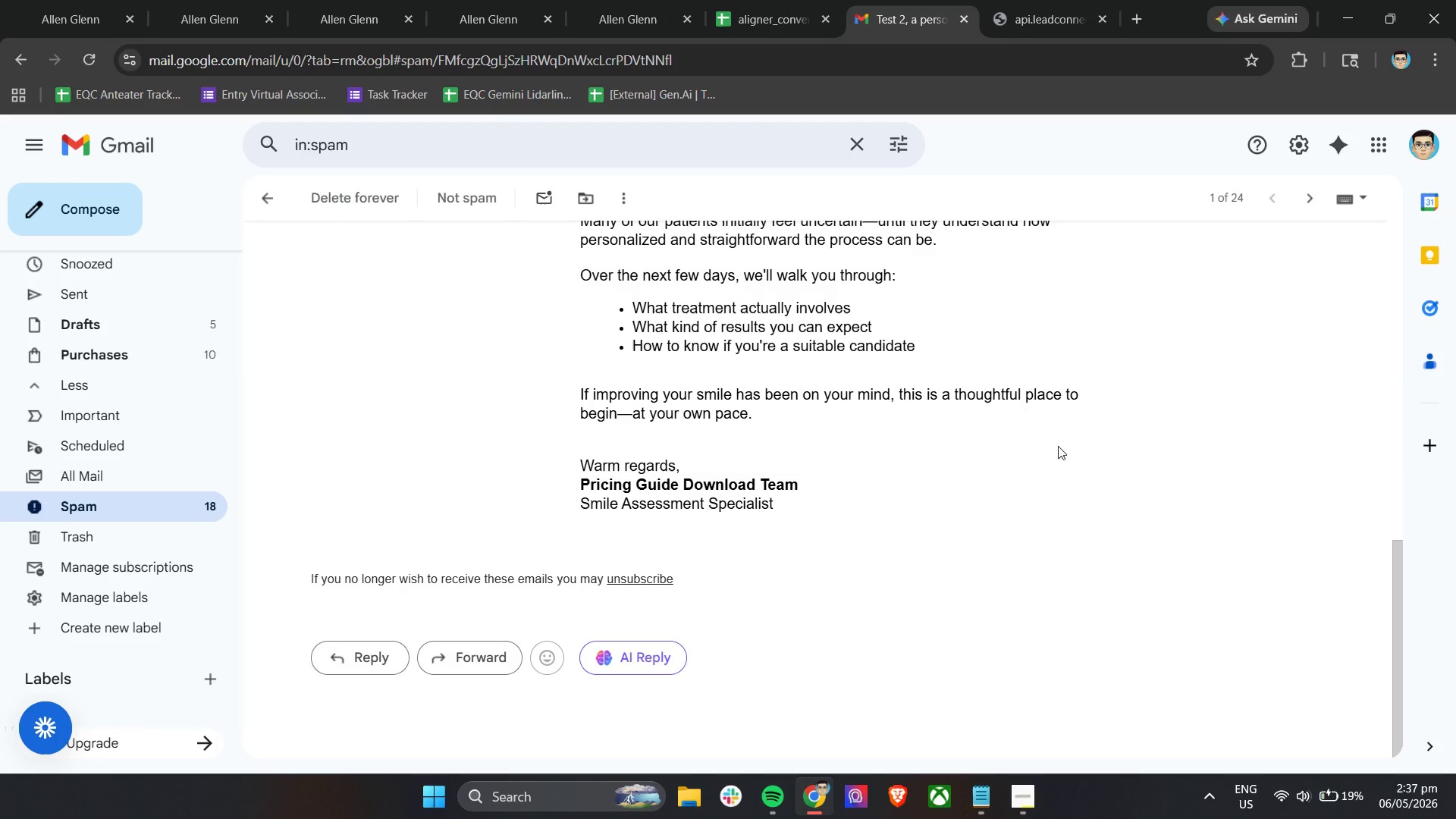 
wait(5.55)
 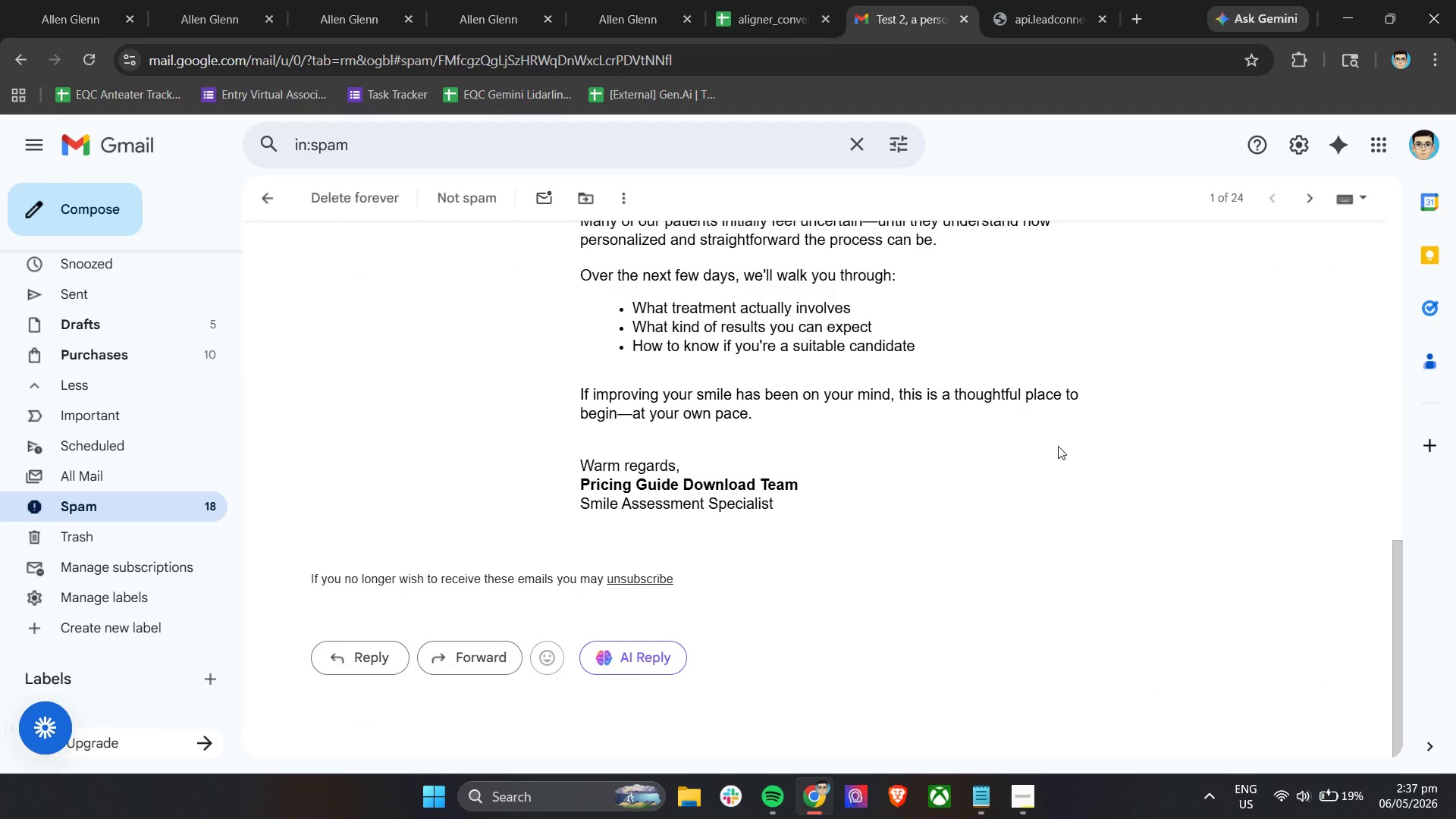 
scroll: coordinate [1040, 445], scroll_direction: up, amount: 14.0
 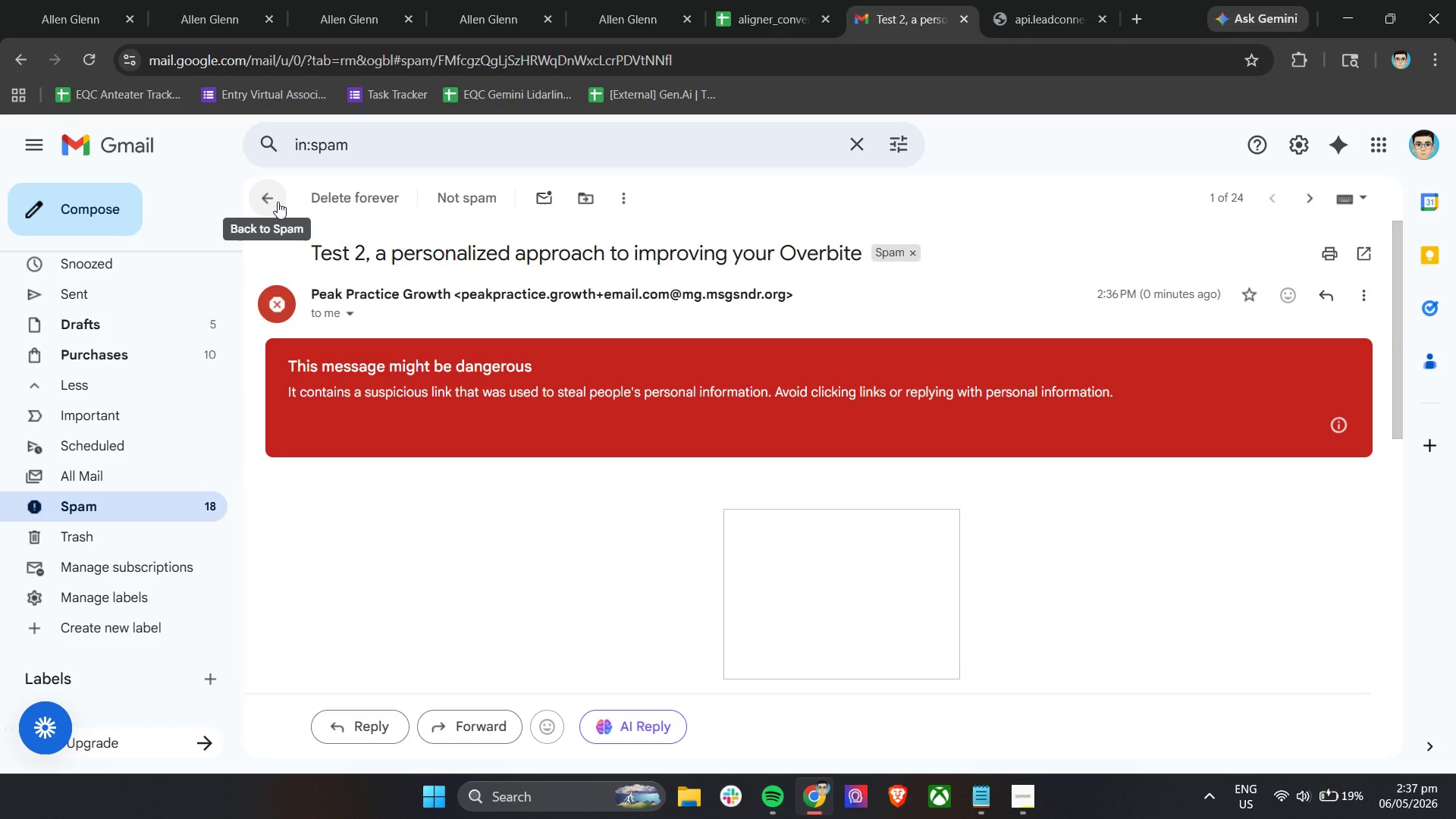 
wait(7.6)
 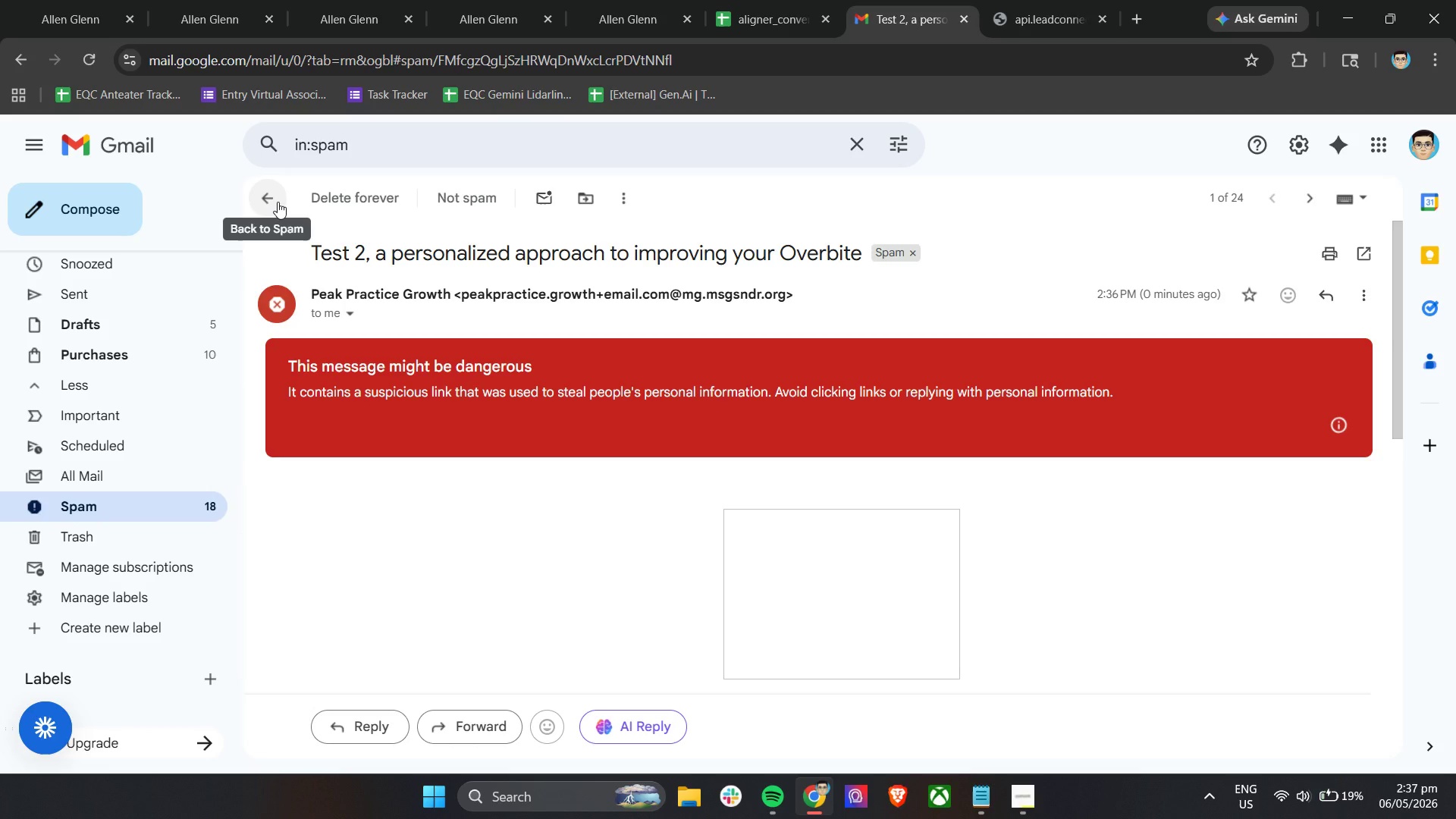 
left_click([278, 202])
 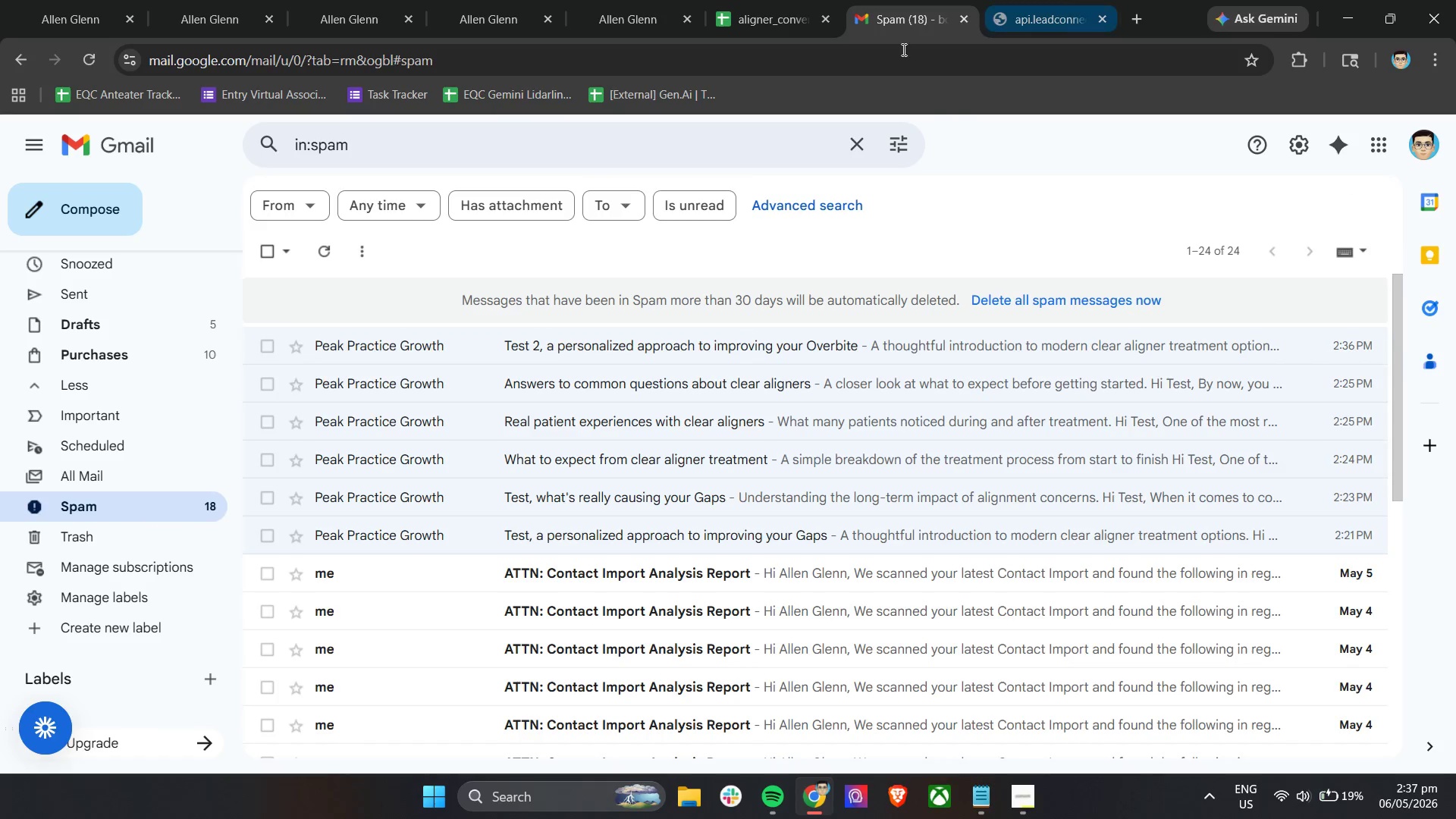 
left_click([1065, 0])
 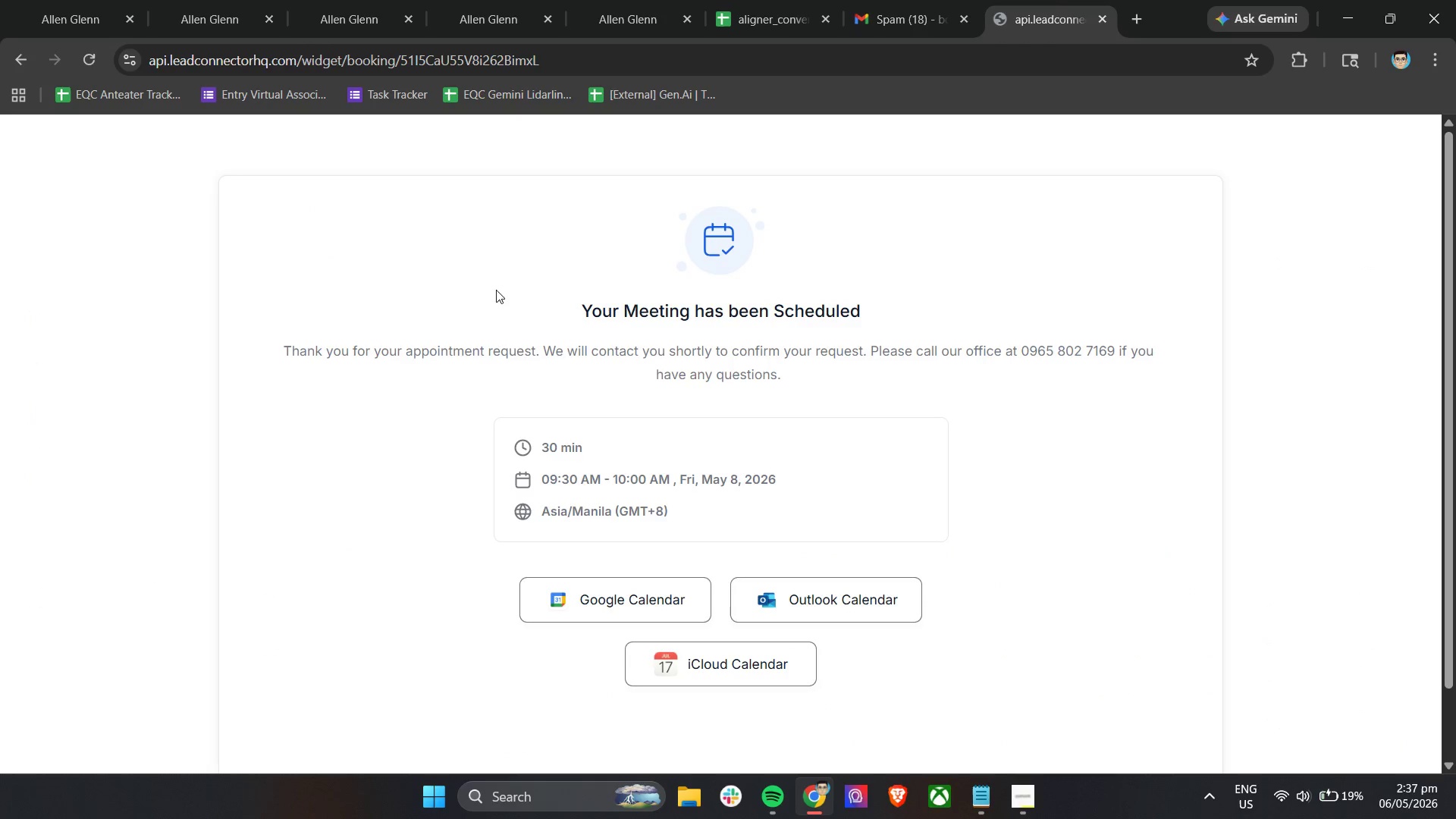 
scroll: coordinate [570, 364], scroll_direction: up, amount: 7.0
 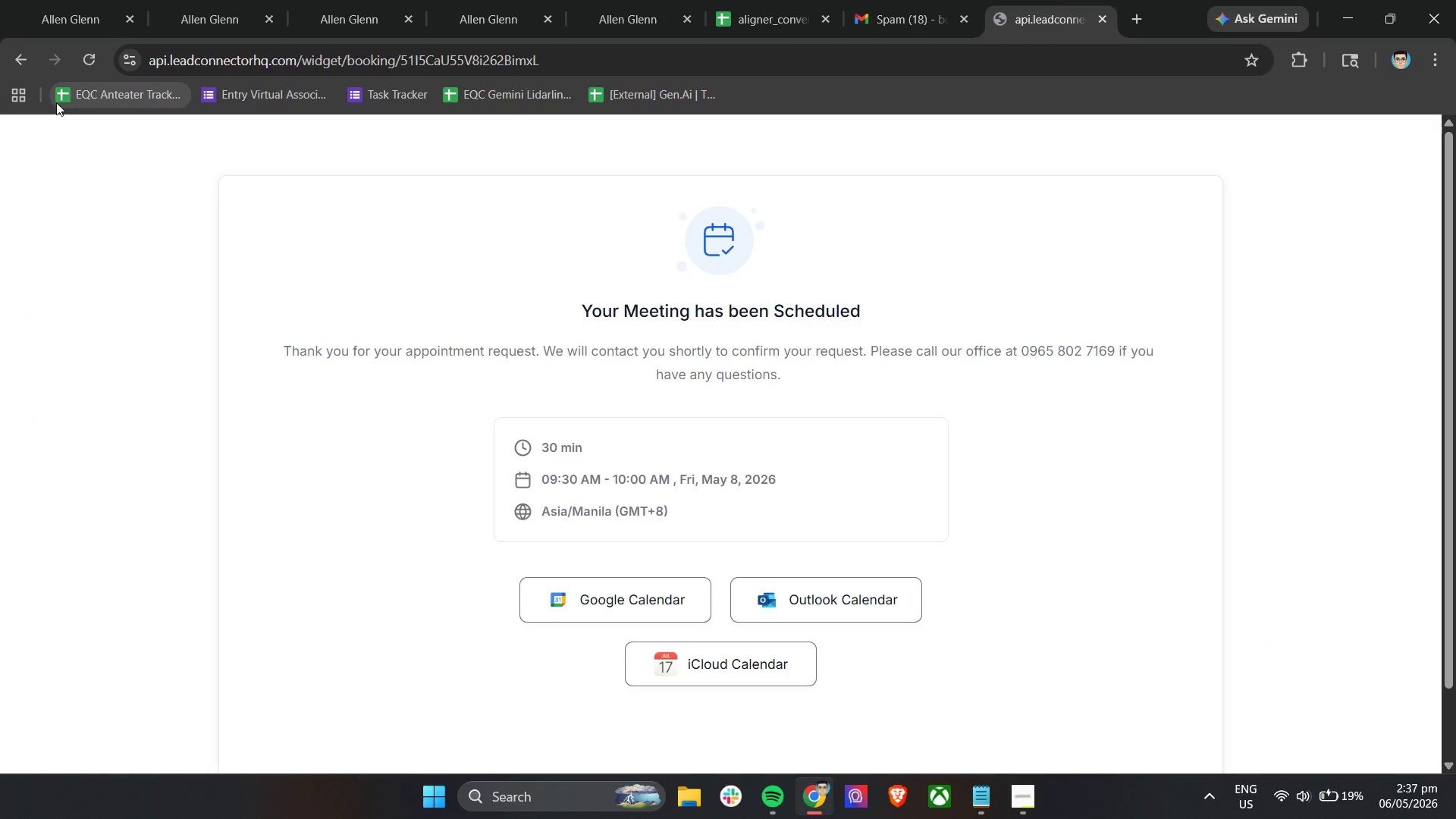 
left_click([89, 58])
 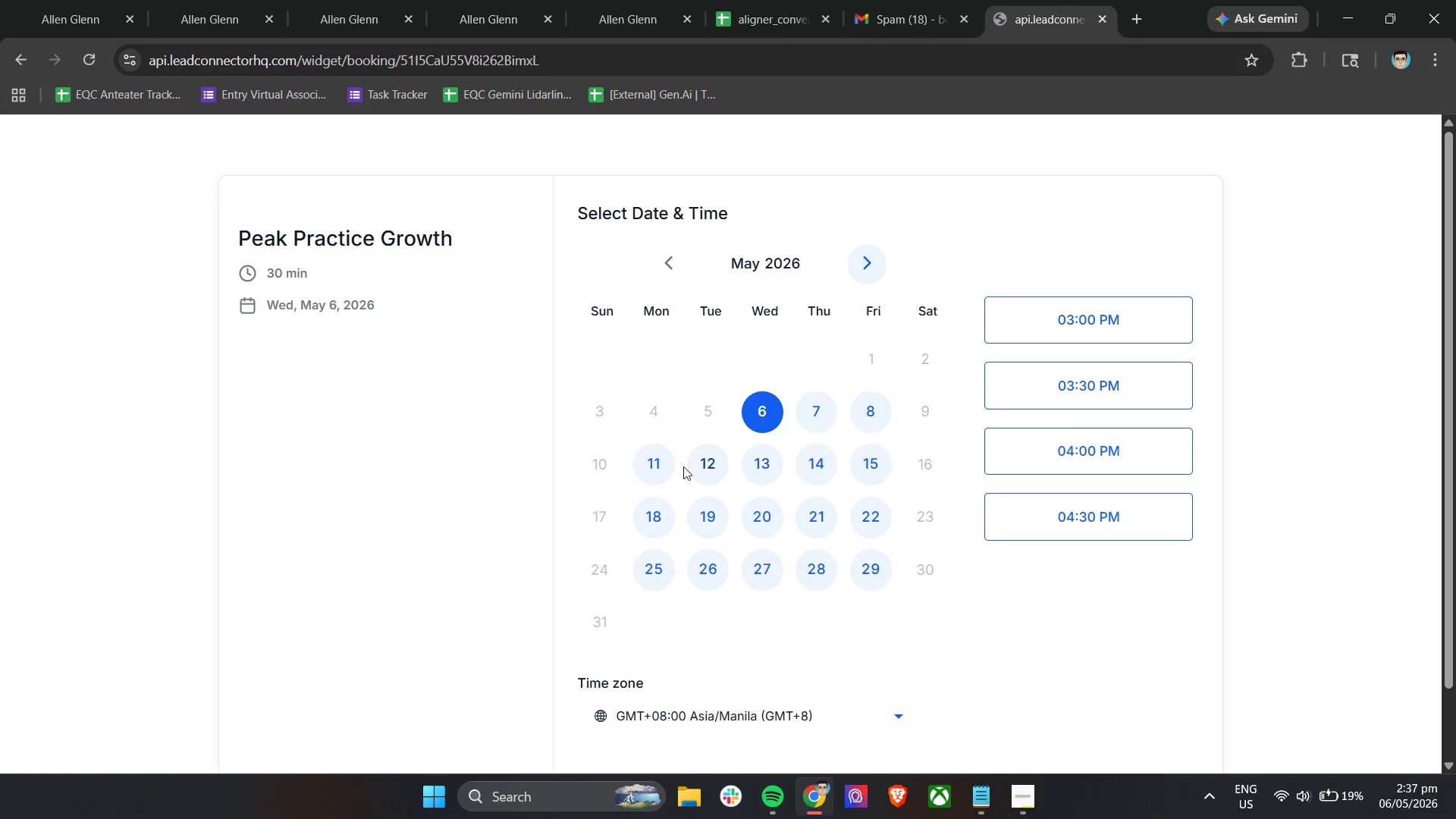 
wait(7.44)
 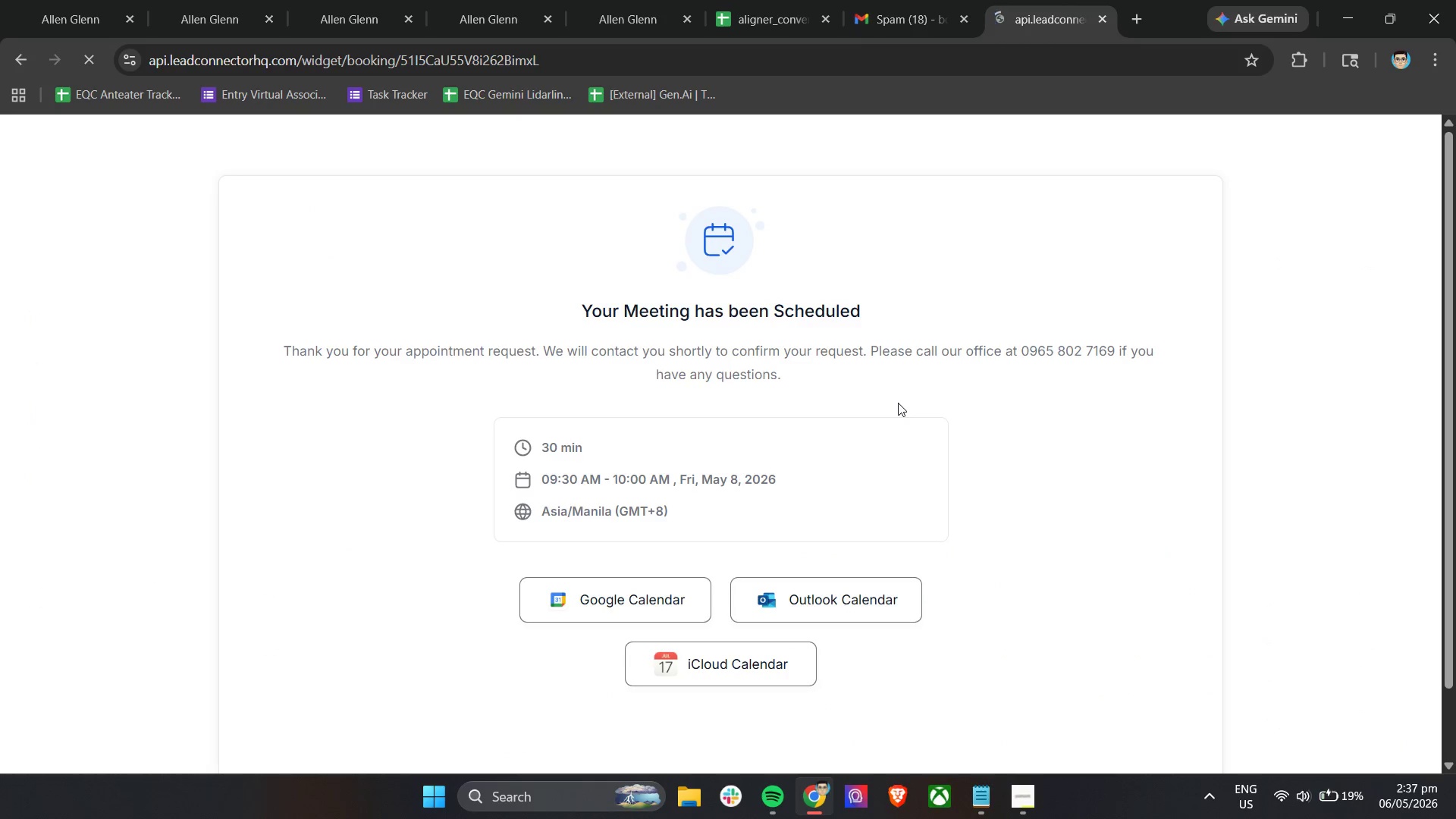 
scroll: coordinate [1073, 482], scroll_direction: down, amount: 2.0
 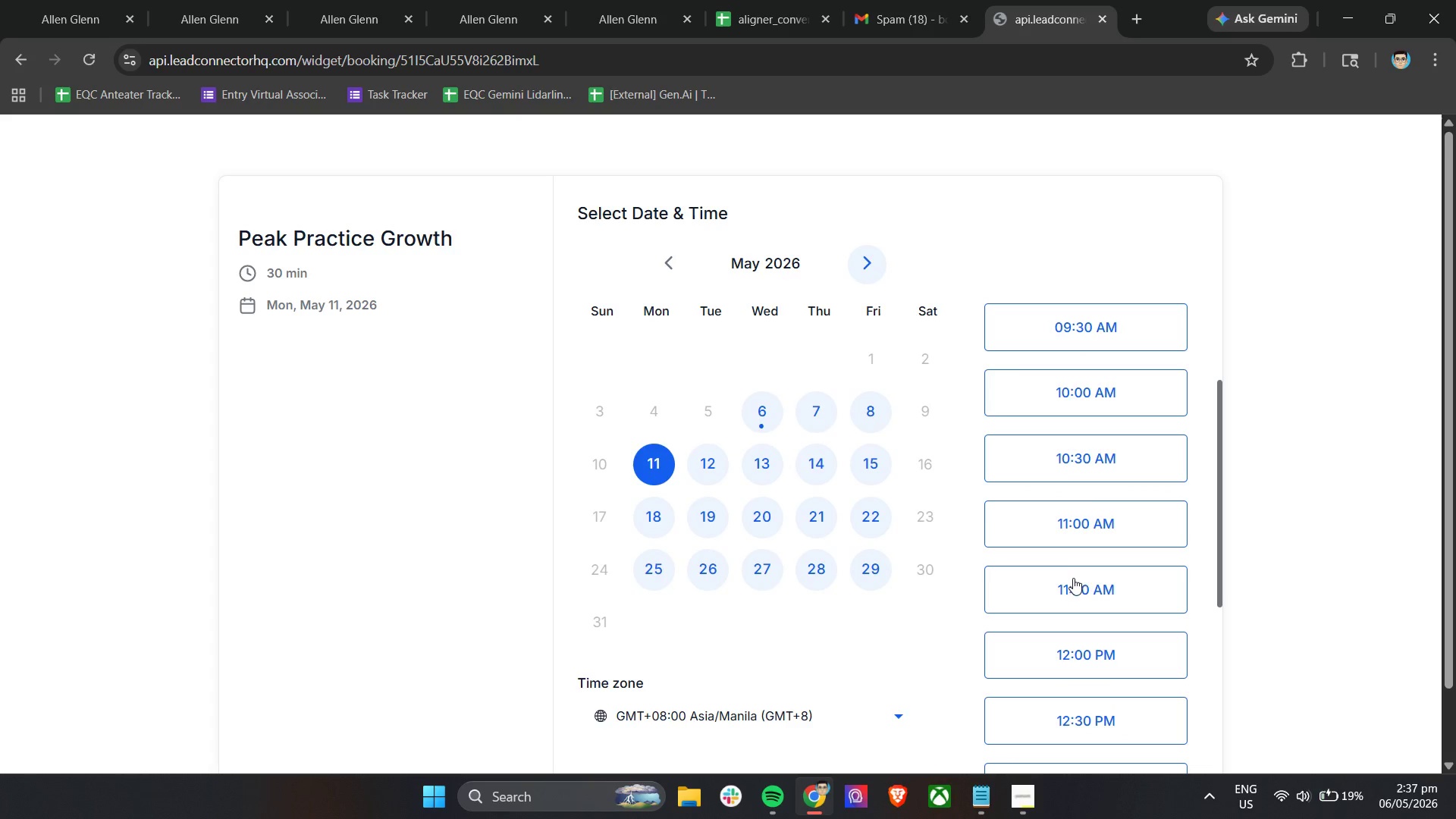 
left_click([1073, 582])
 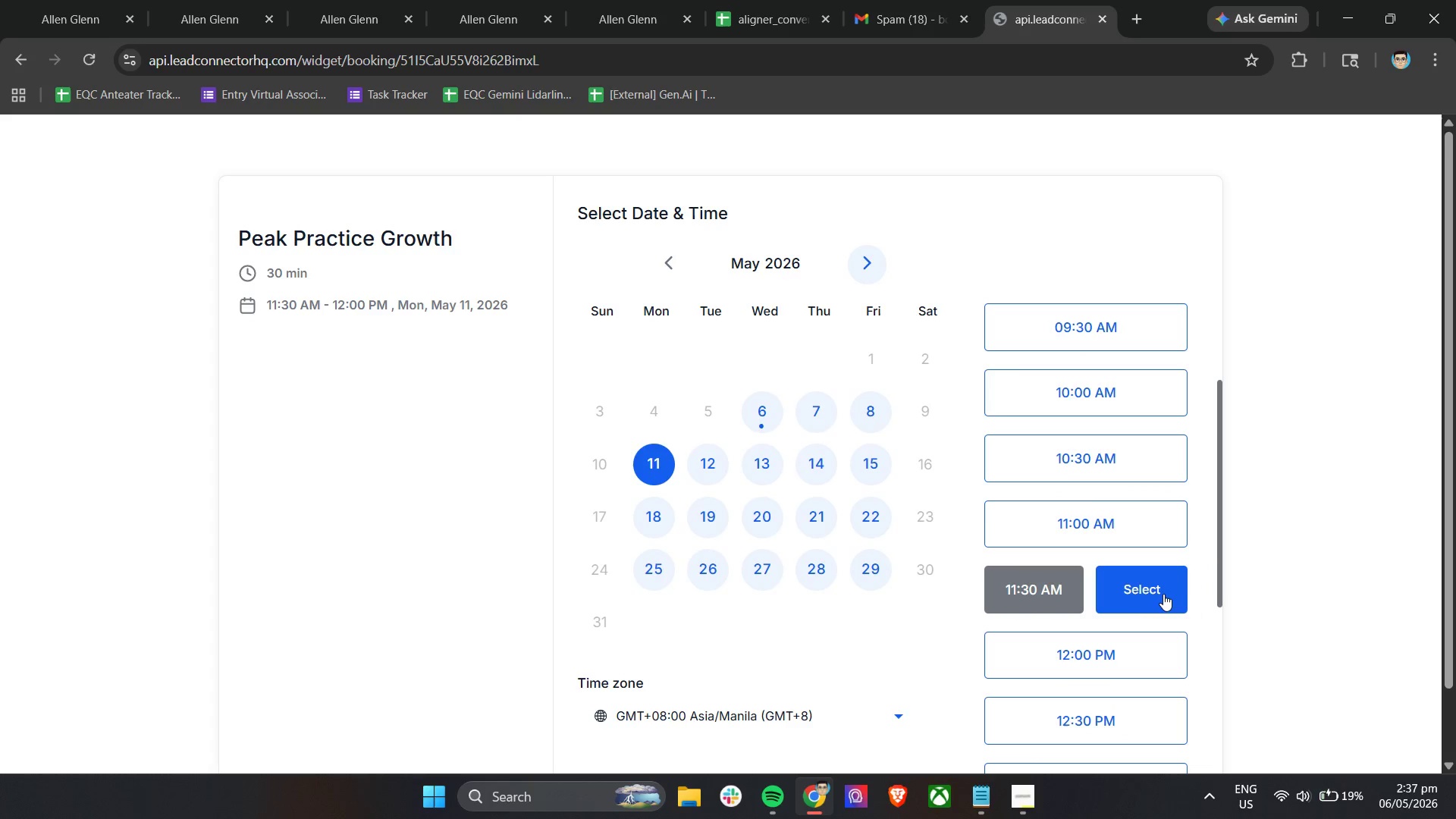 
left_click([1159, 588])
 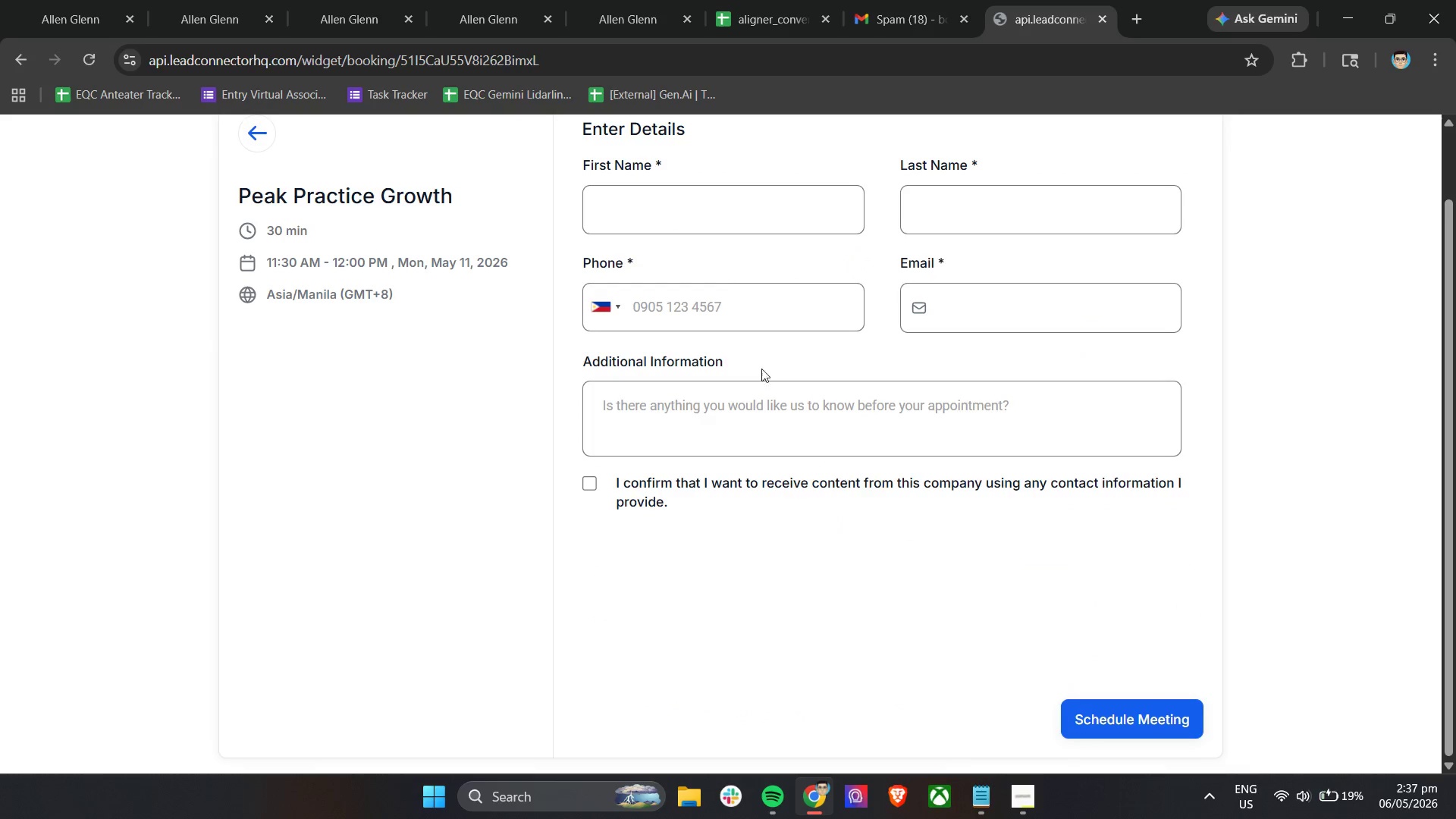 
left_click([702, 210])
 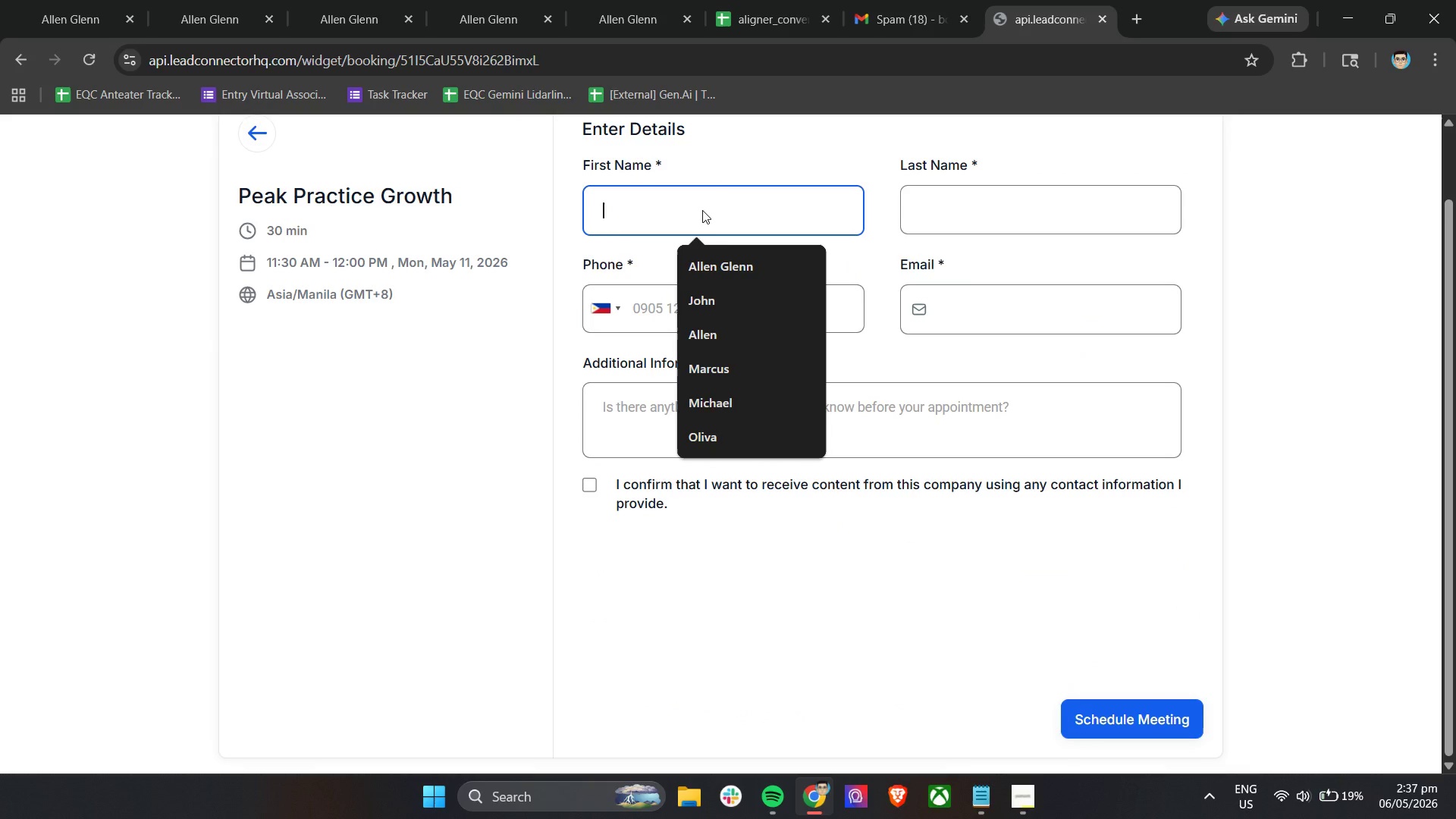 
type(Test 2 )
key(Tab)
type(Lead)
 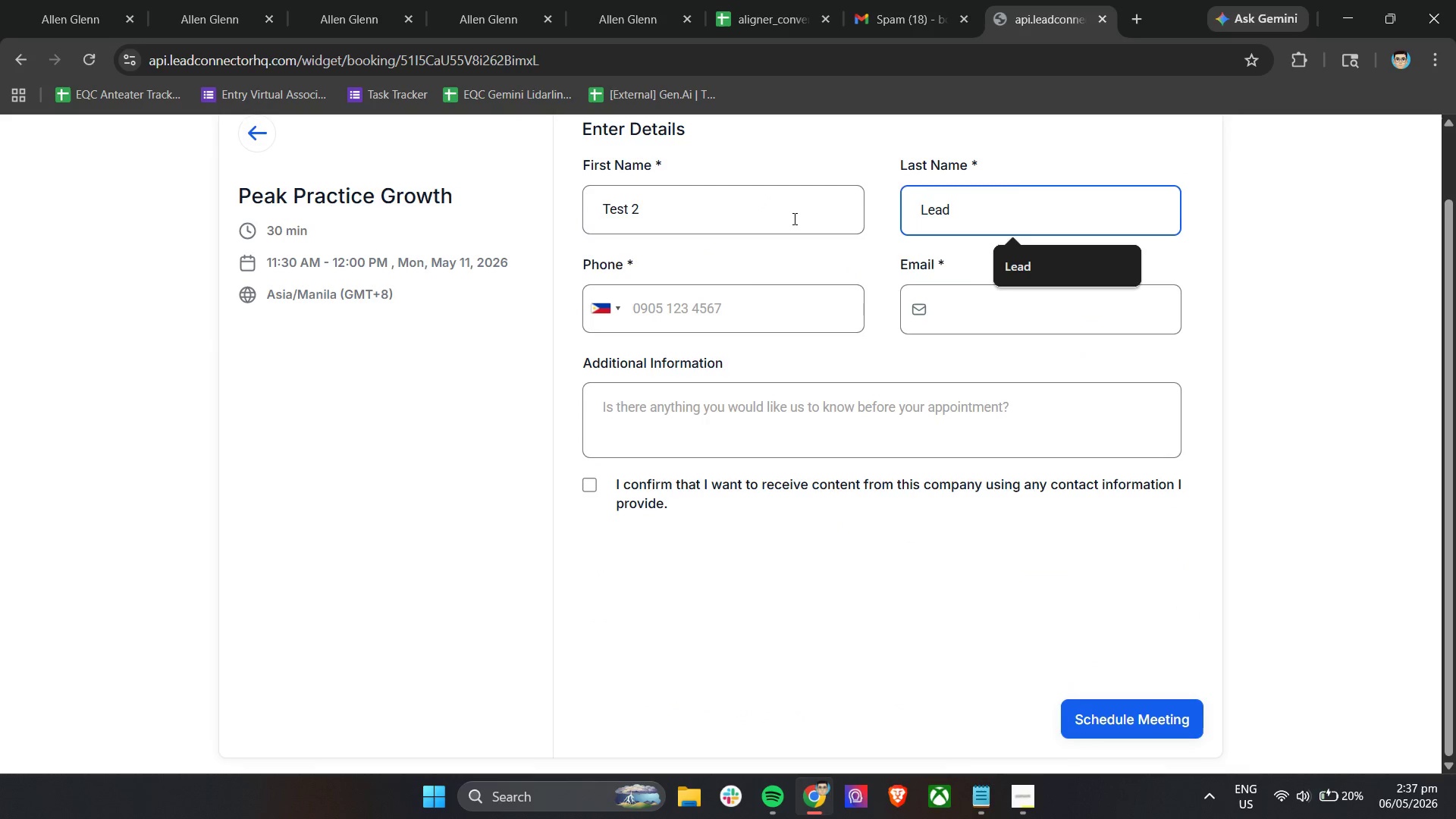 
left_click([672, 306])
 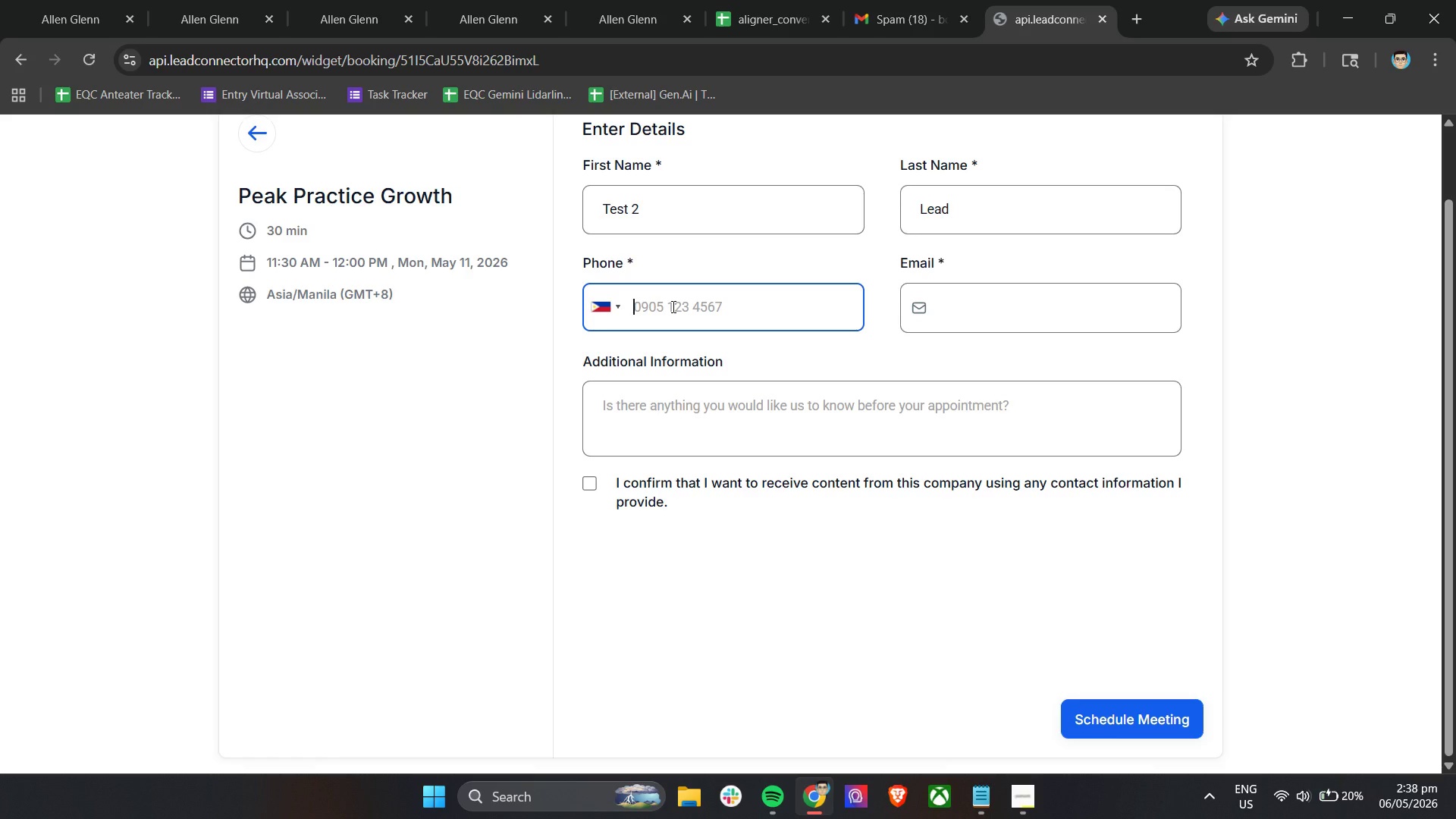 
type(09171234567)
 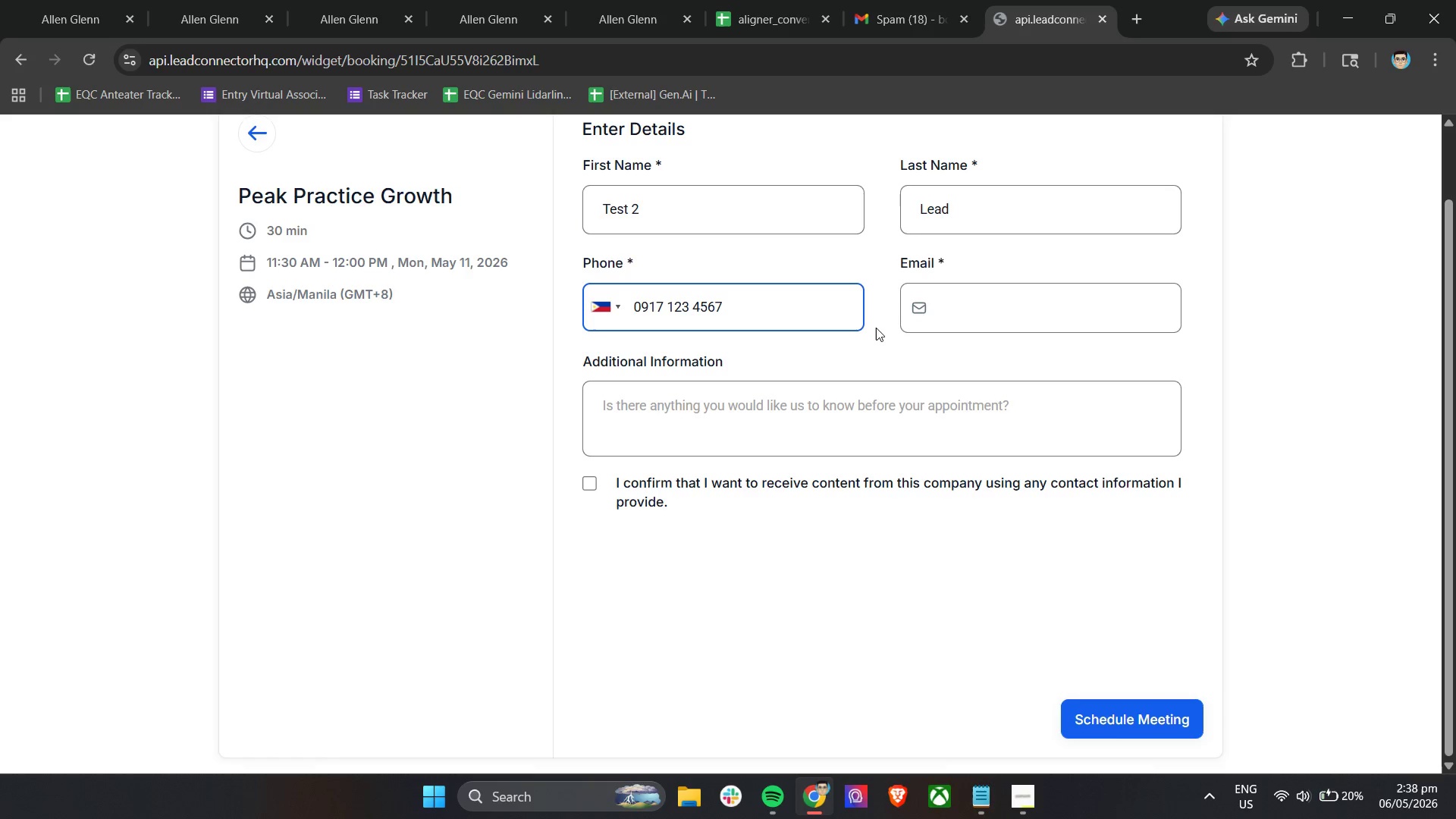 
left_click([963, 306])
 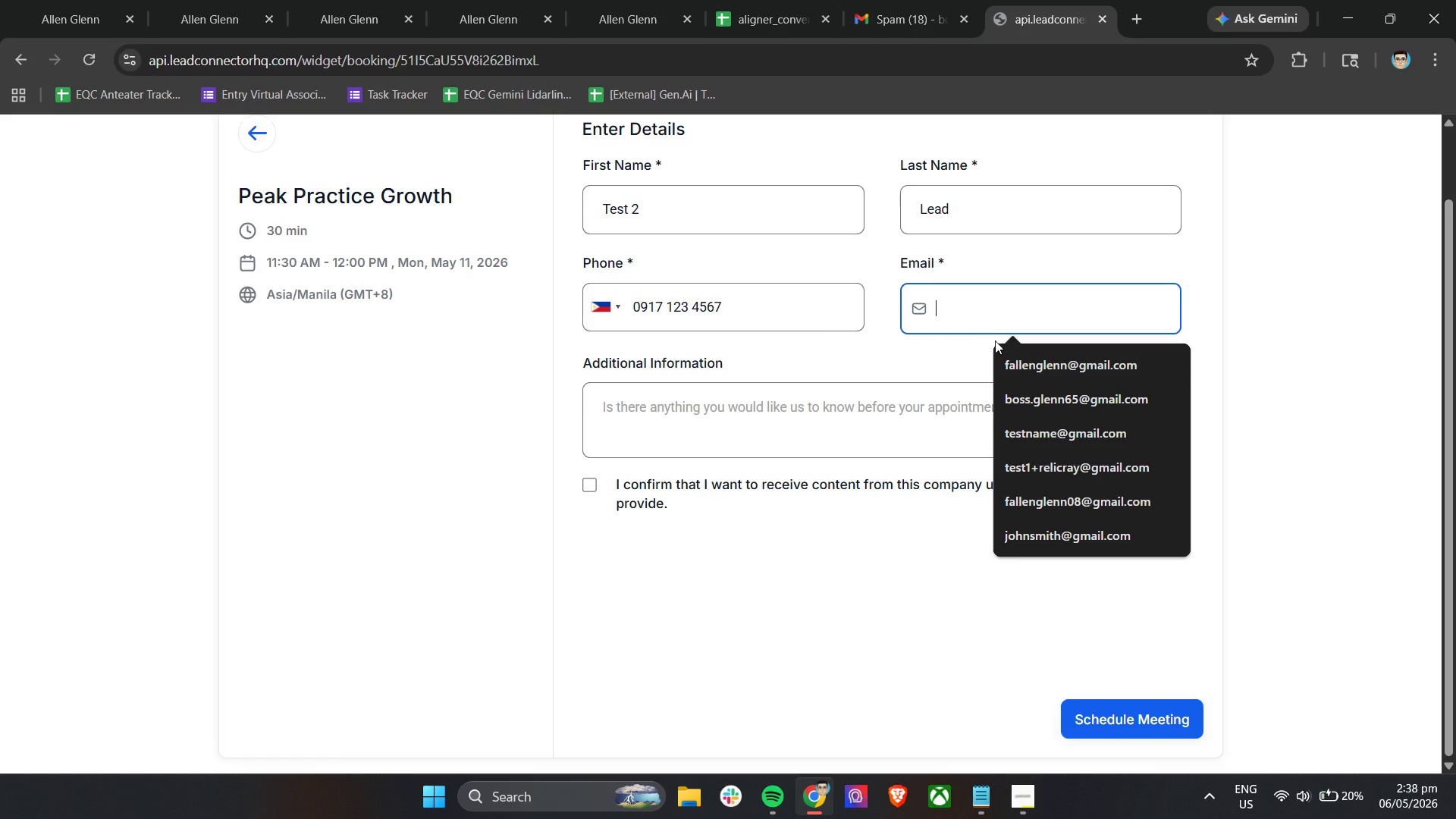 
left_click([1012, 390])
 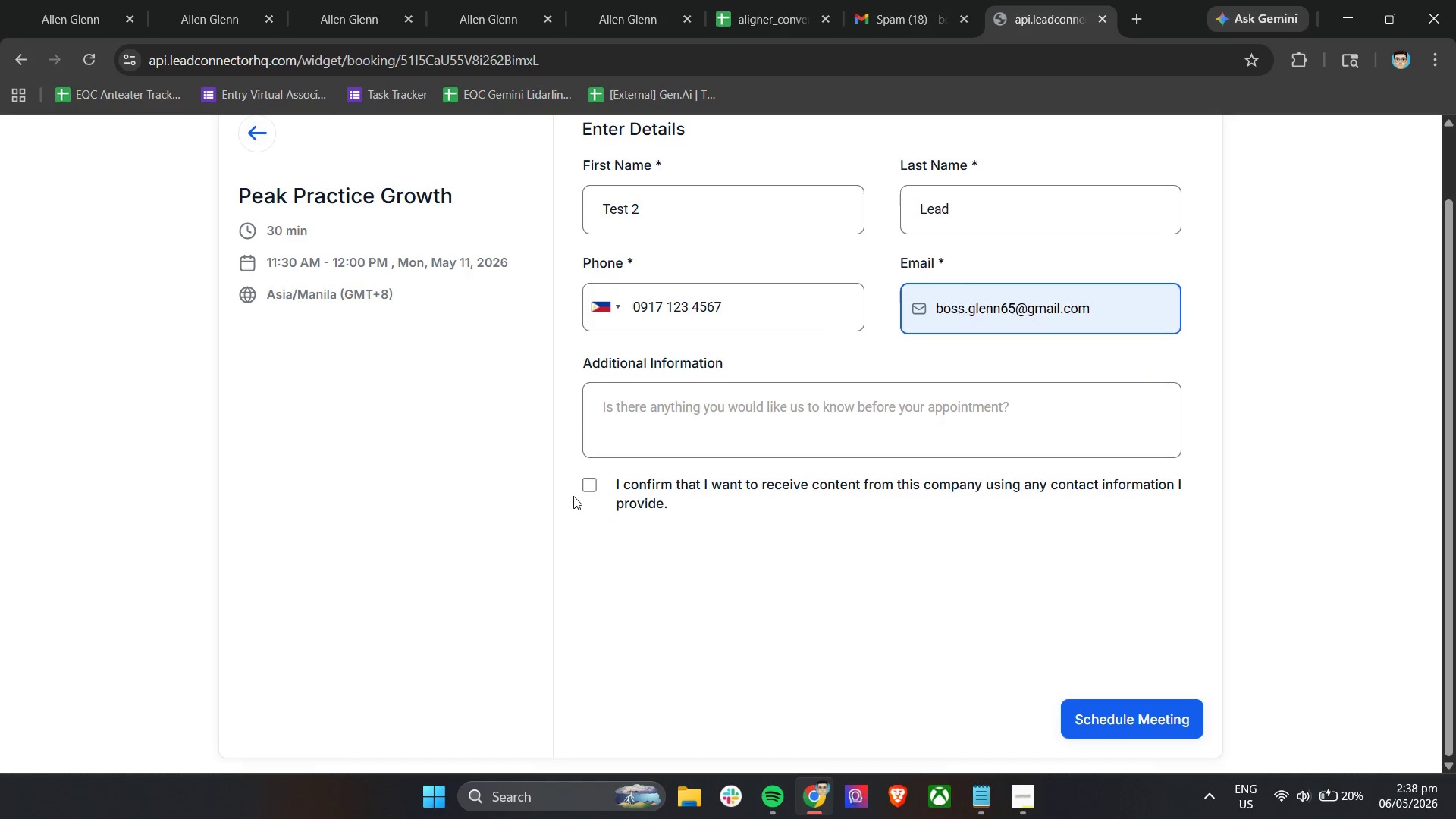 
double_click([583, 488])
 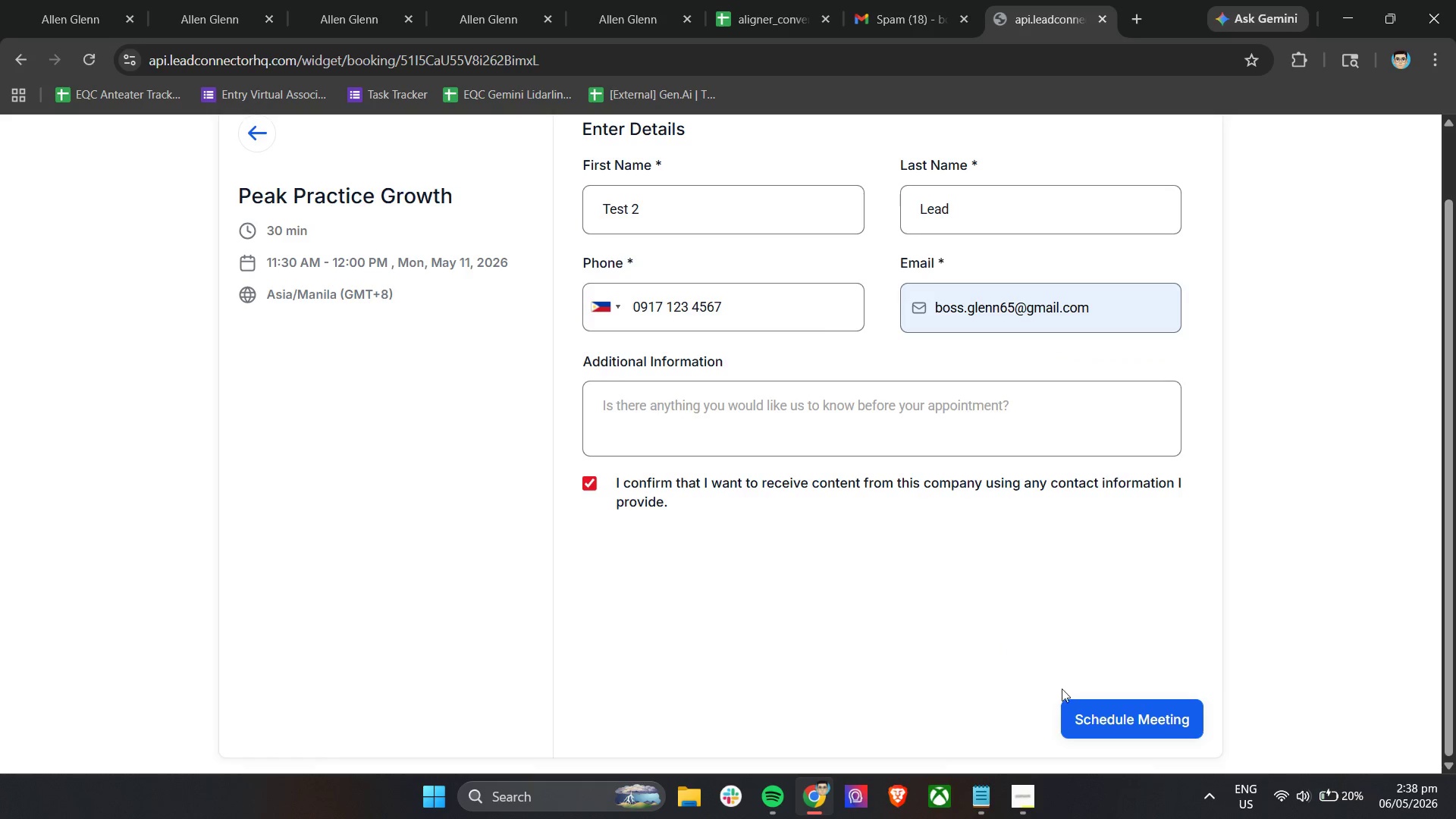 
left_click([1102, 712])
 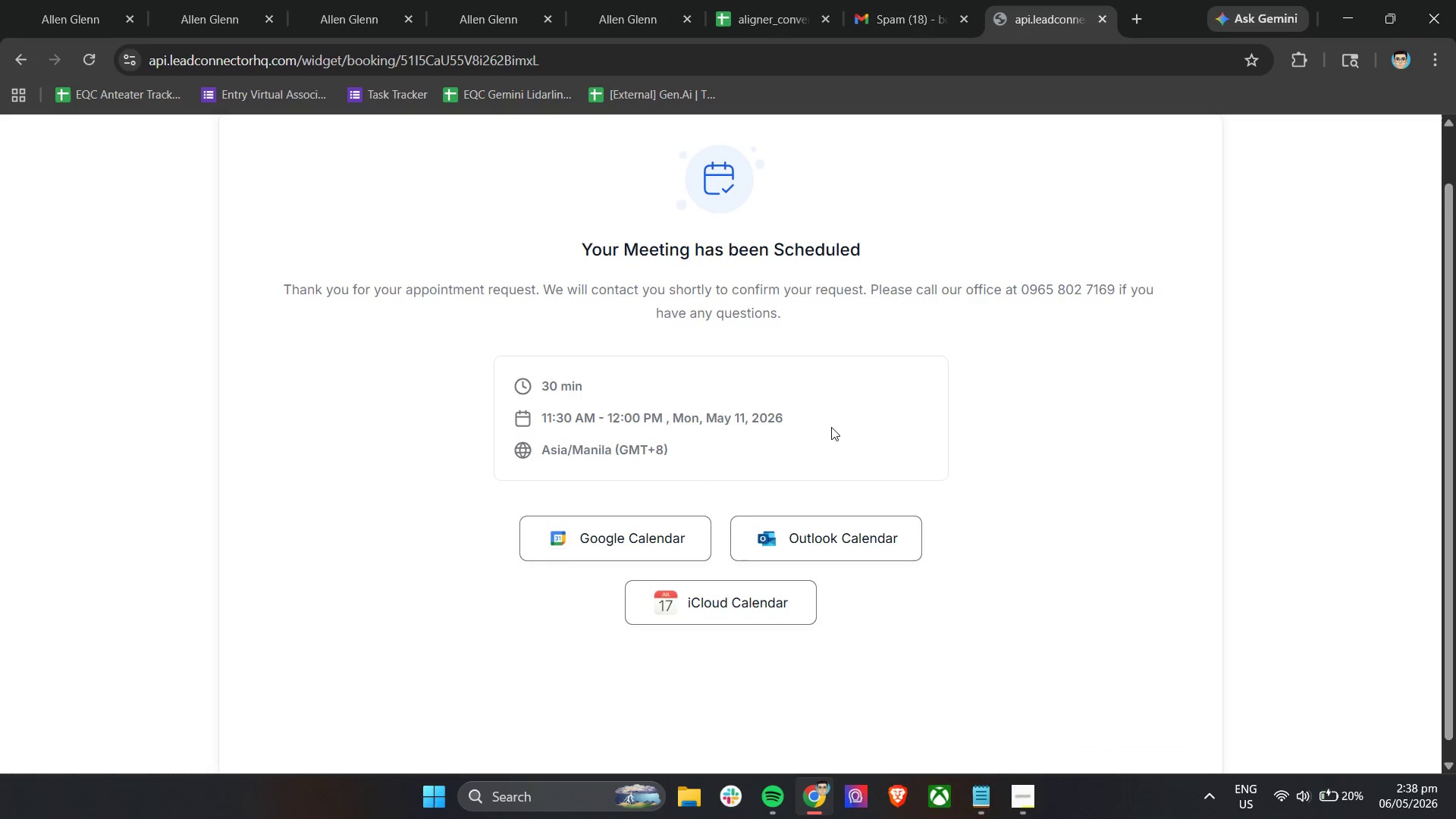 
left_click([869, 0])
 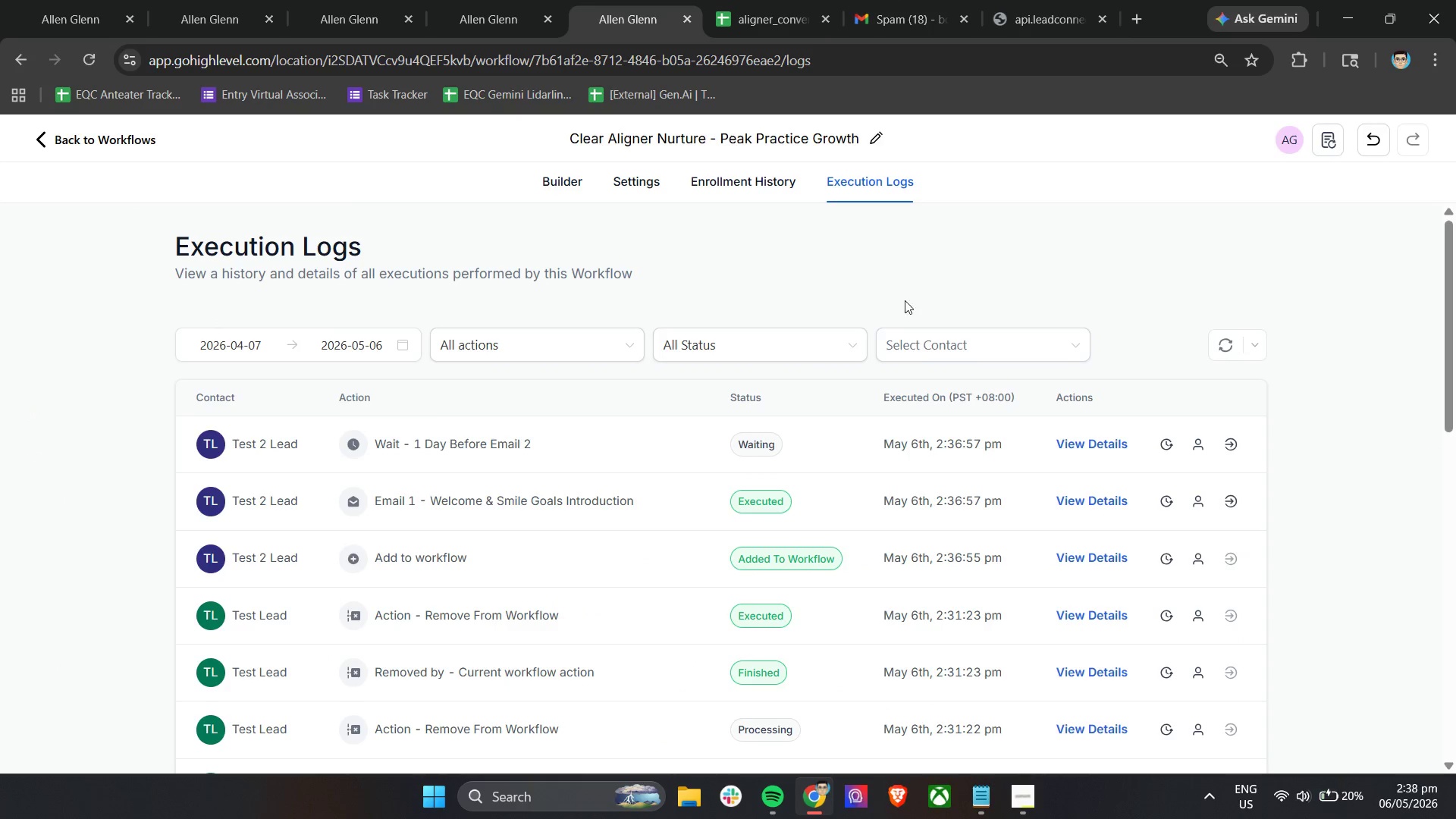 
left_click([1220, 344])
 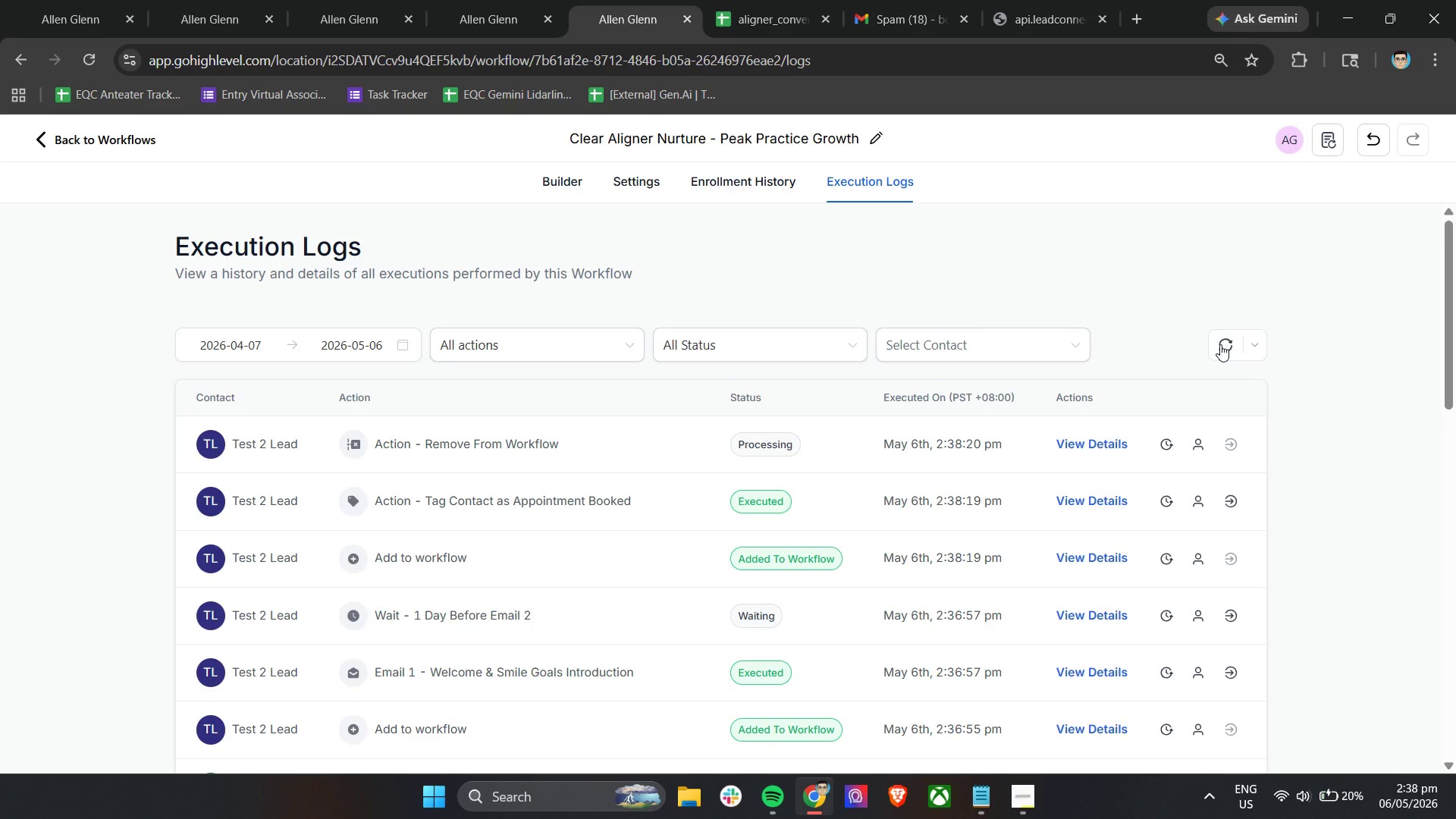 
wait(5.67)
 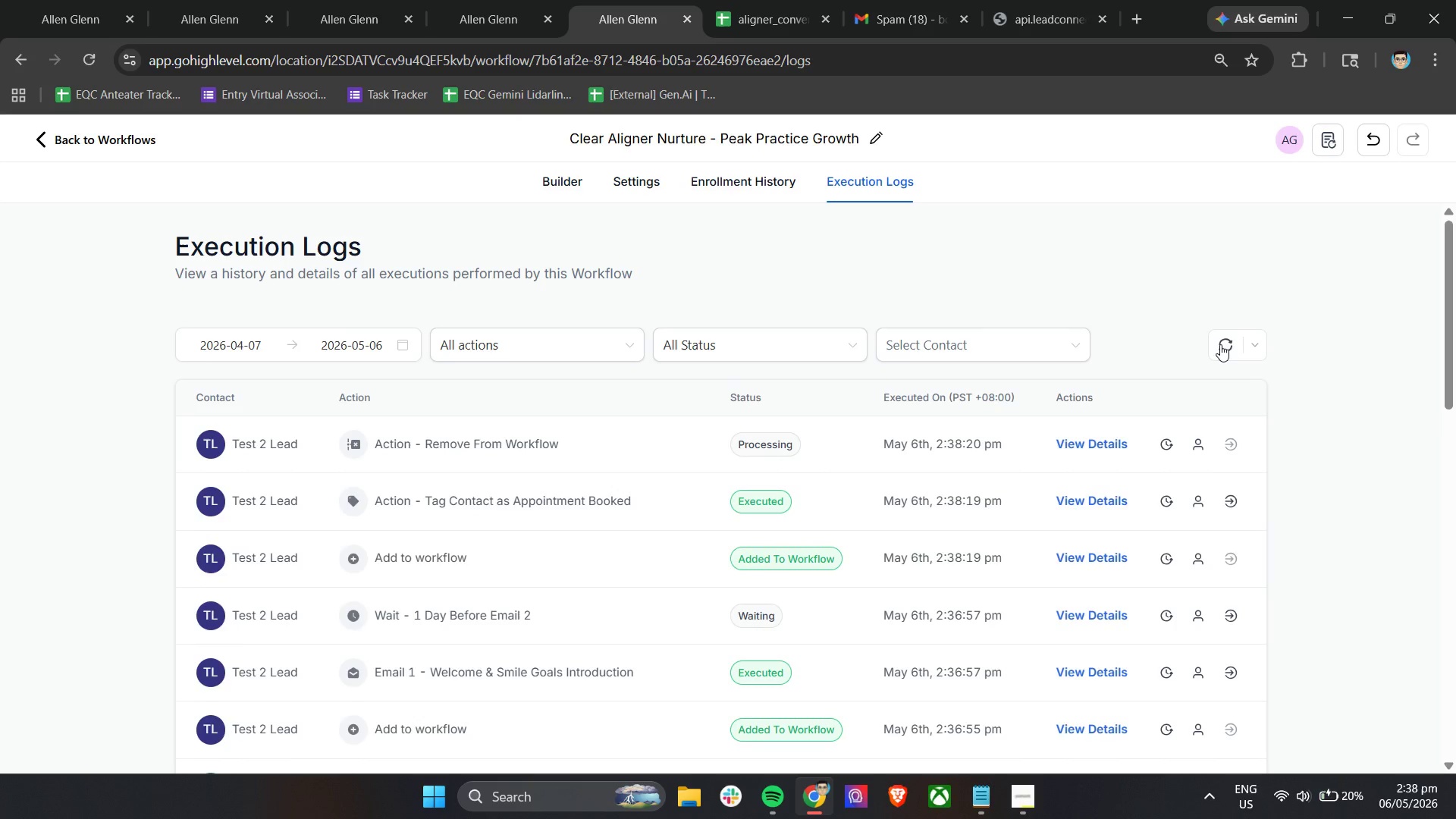 
left_click([1220, 344])
 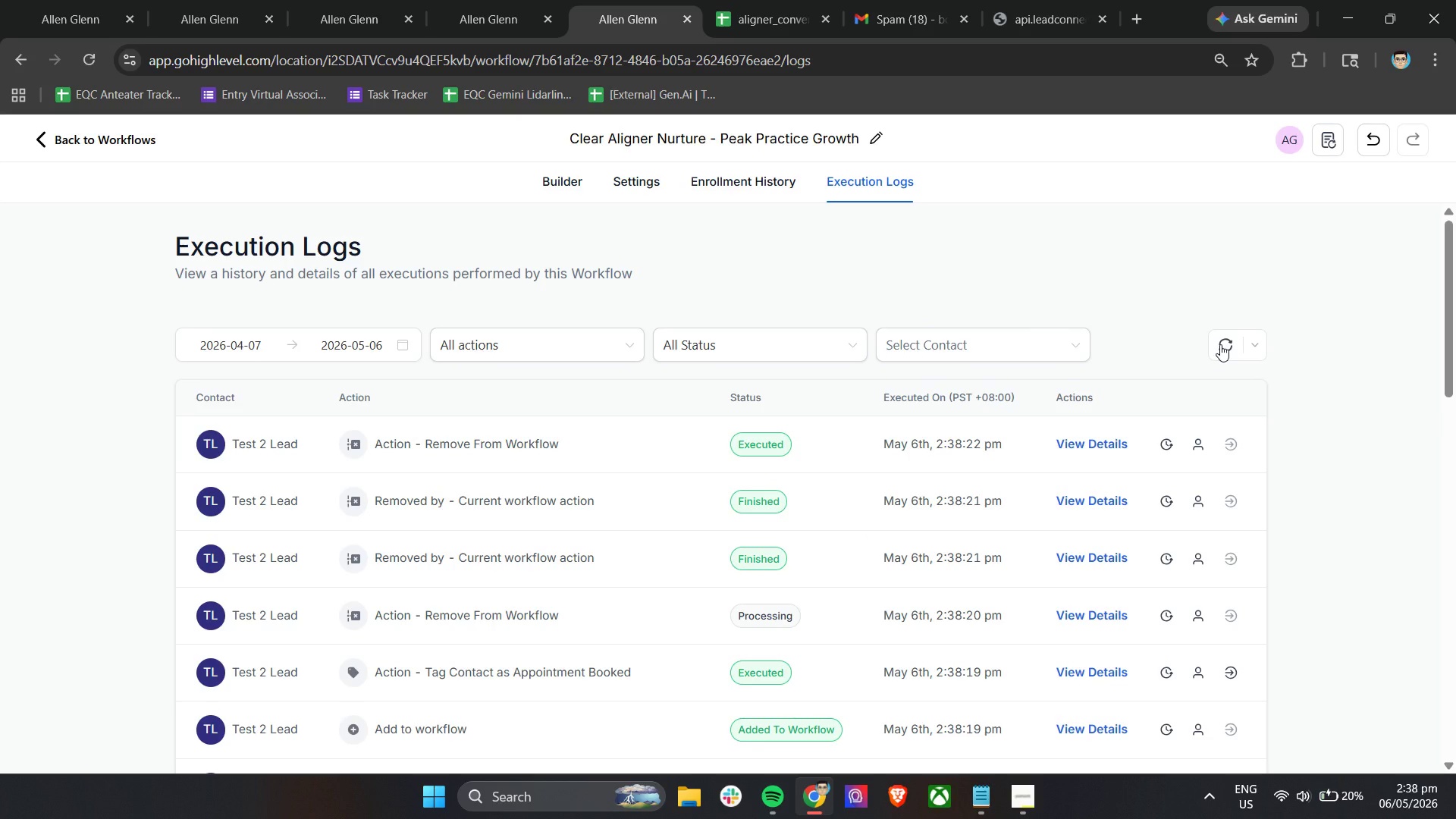 
left_click([1220, 344])
 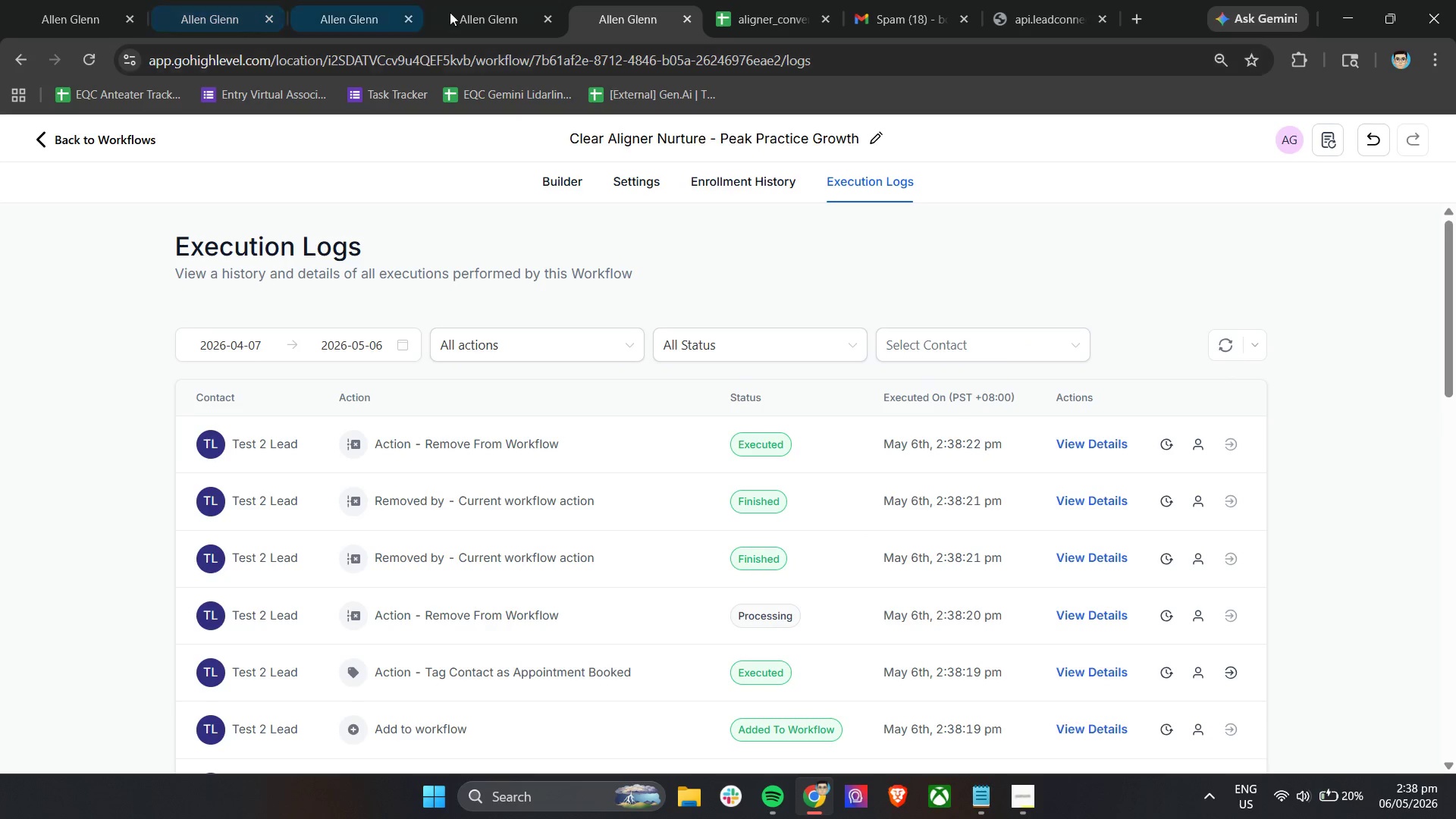 
left_click([53, 0])
 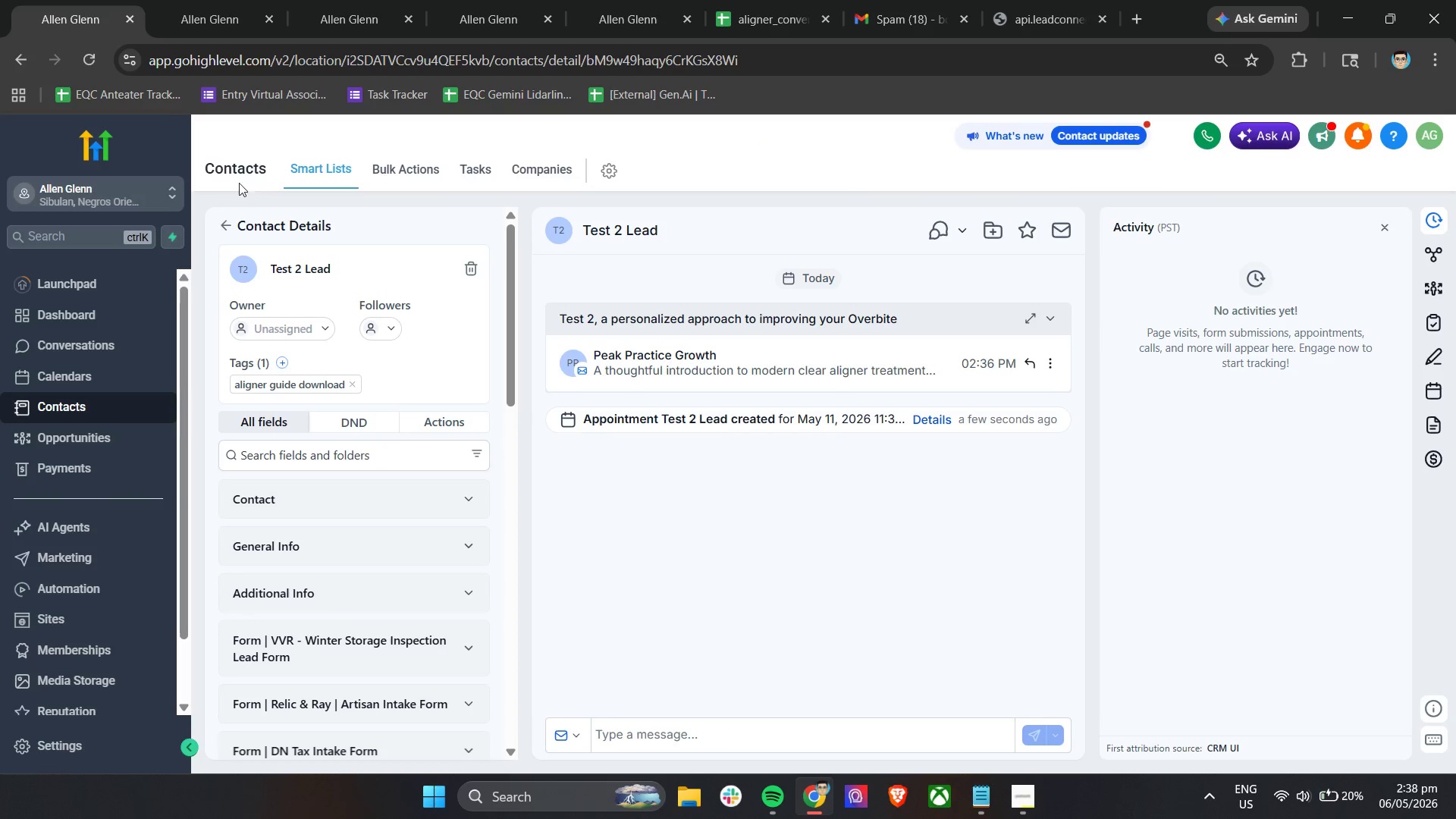 
left_click([226, 223])
 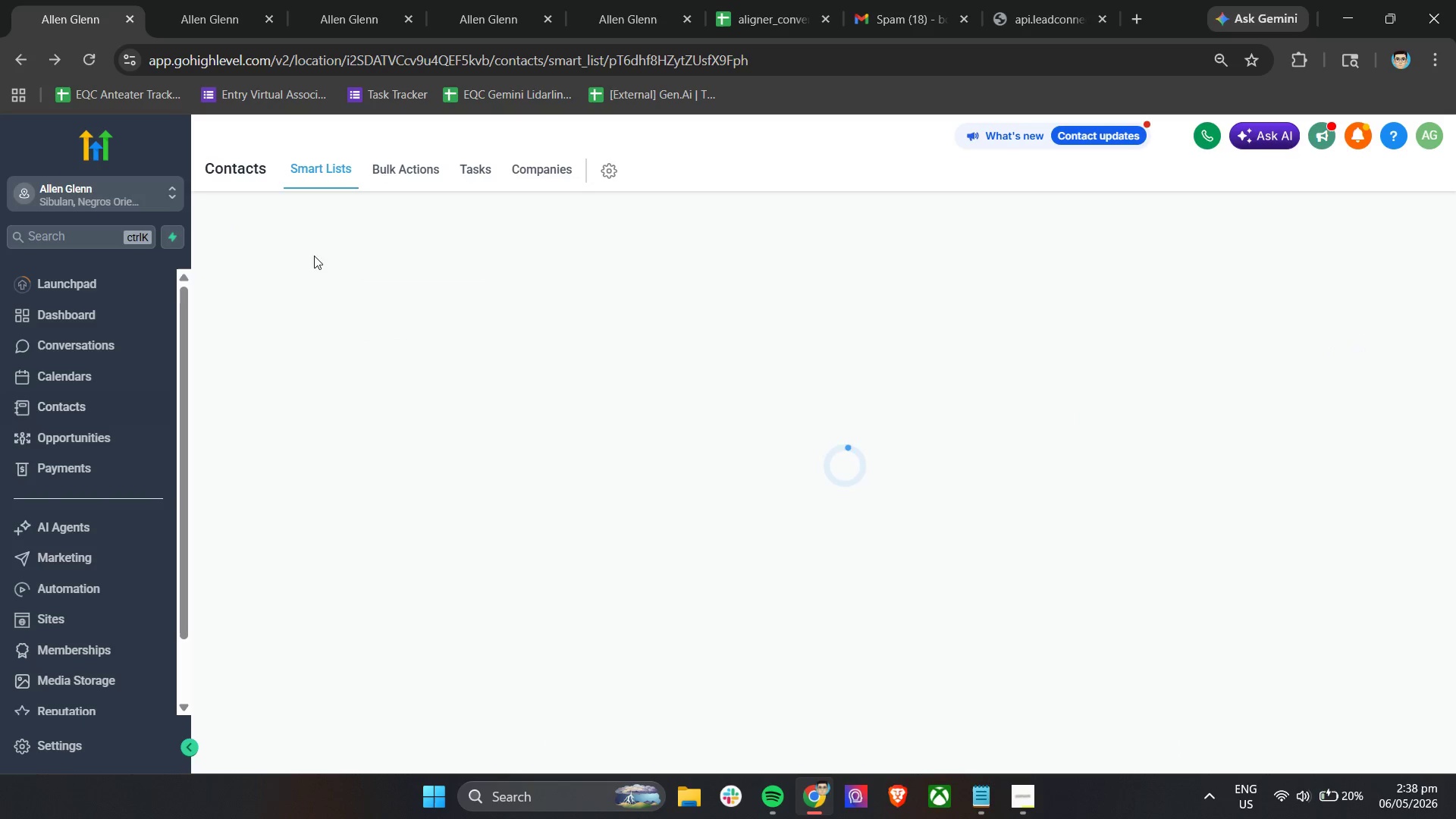 
mouse_move([396, 249])
 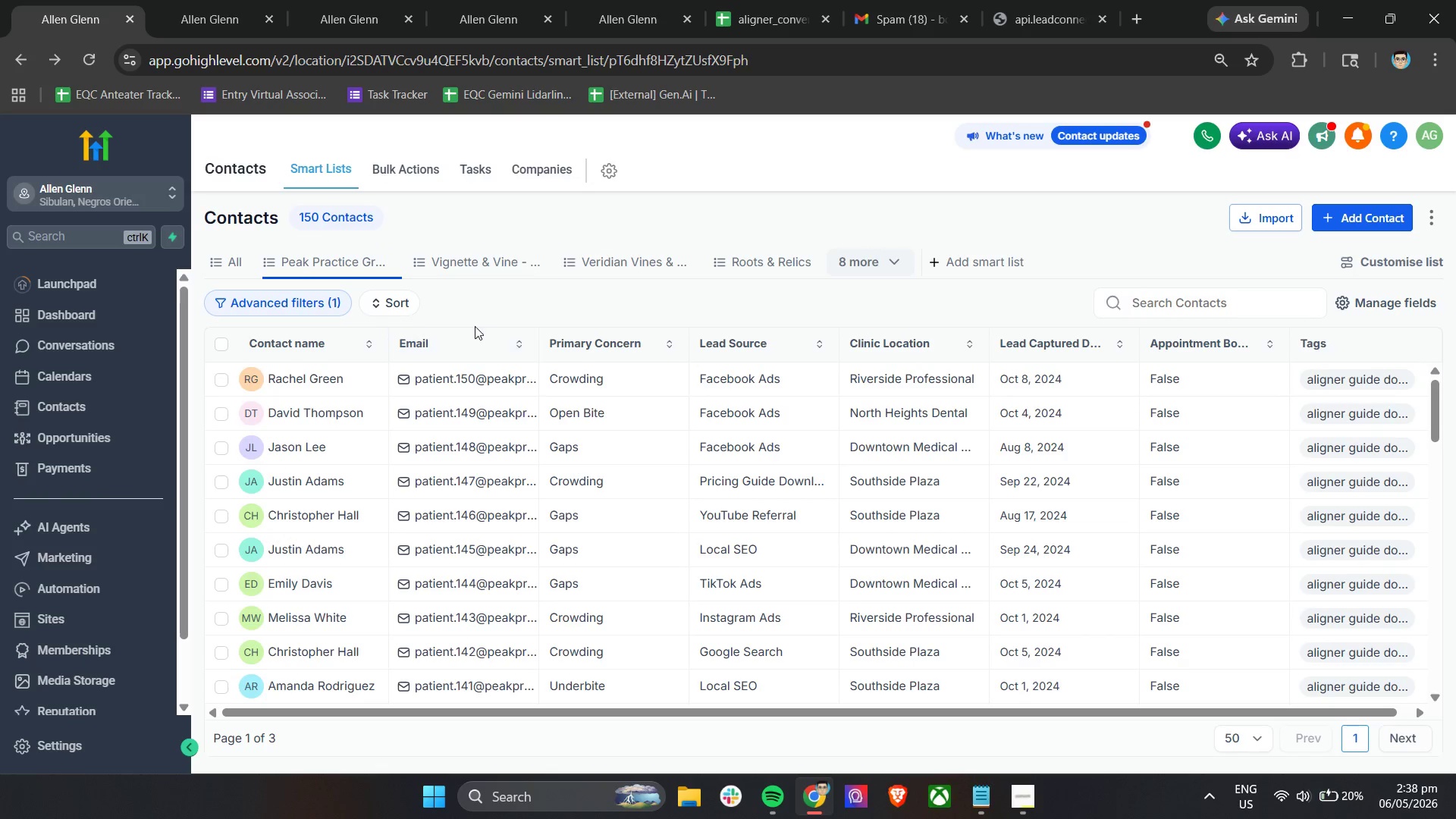 
left_click([225, 262])
 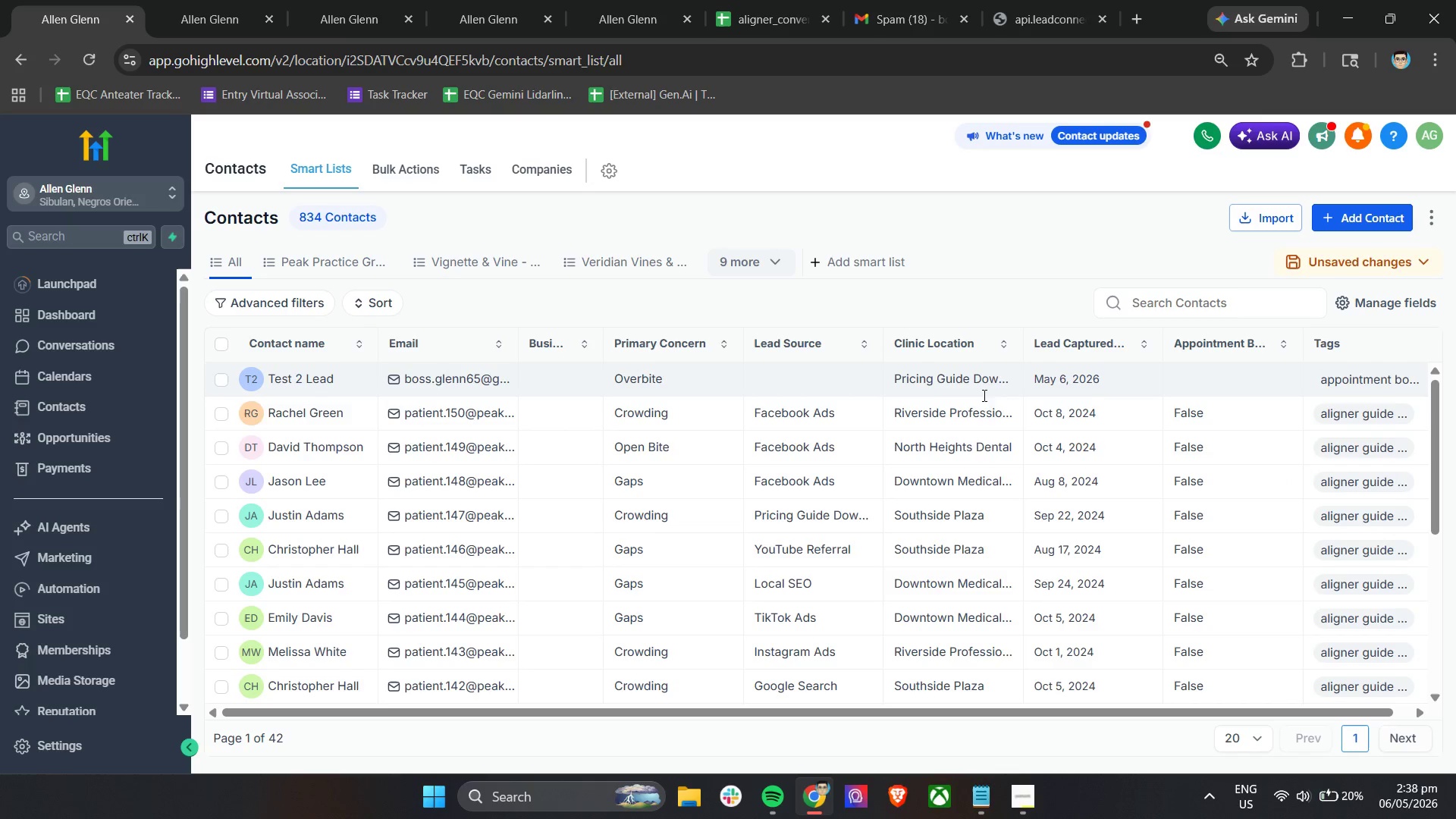 
left_click([1346, 388])
 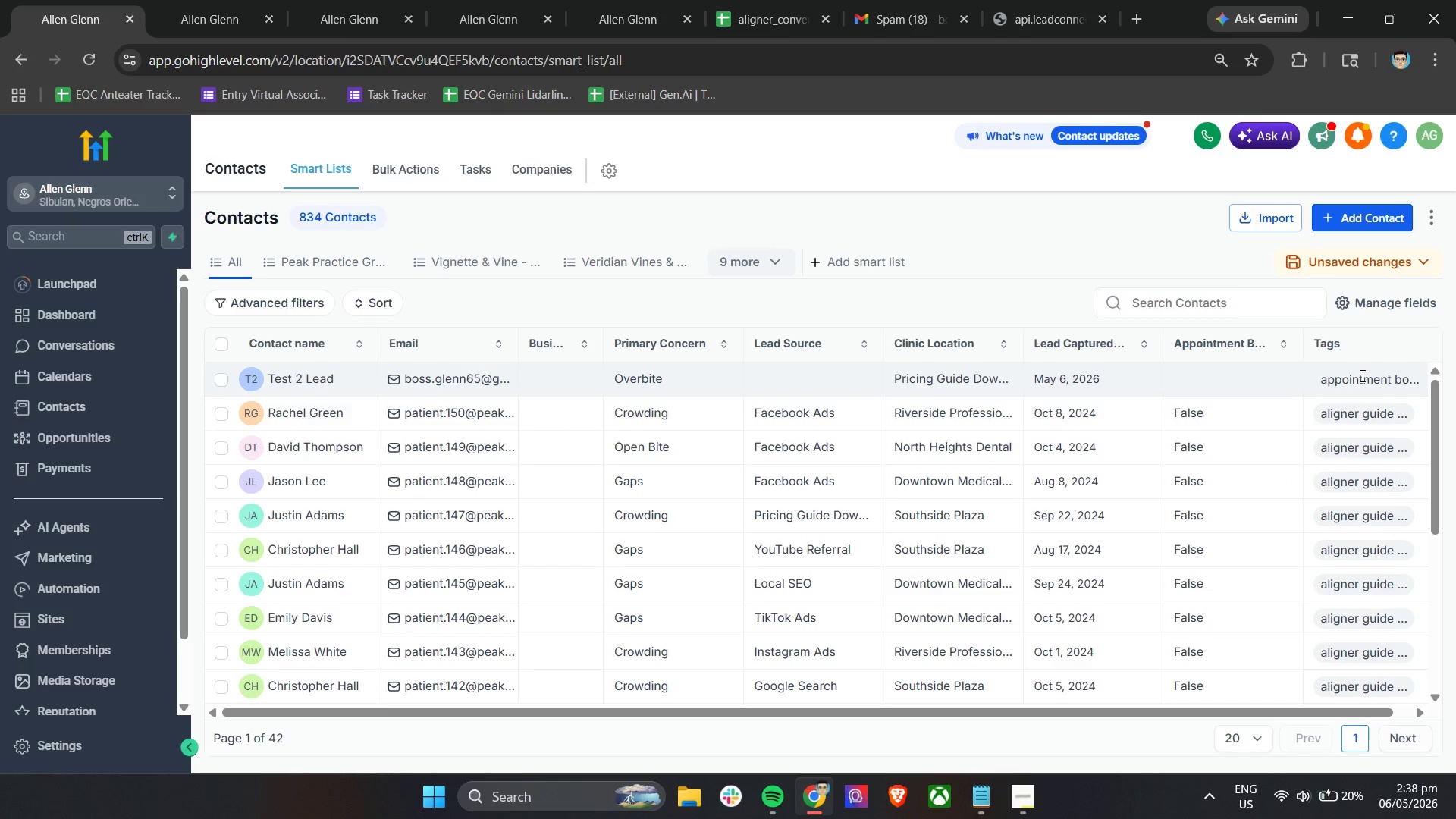 
left_click([1363, 375])
 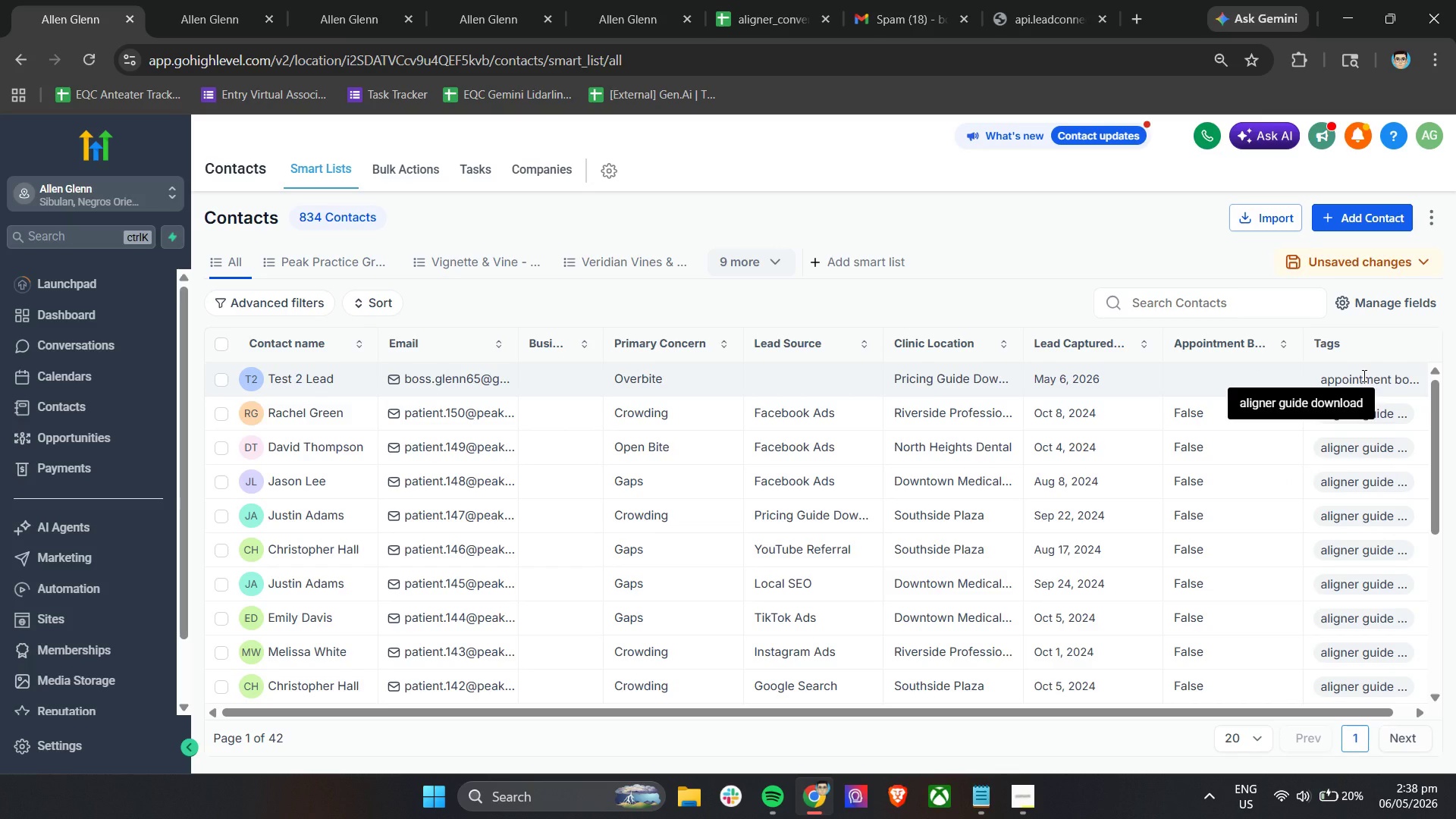 
hold_key(key=ShiftLeft, duration=0.83)
scroll: coordinate [1363, 375], scroll_direction: down, amount: 8.0
 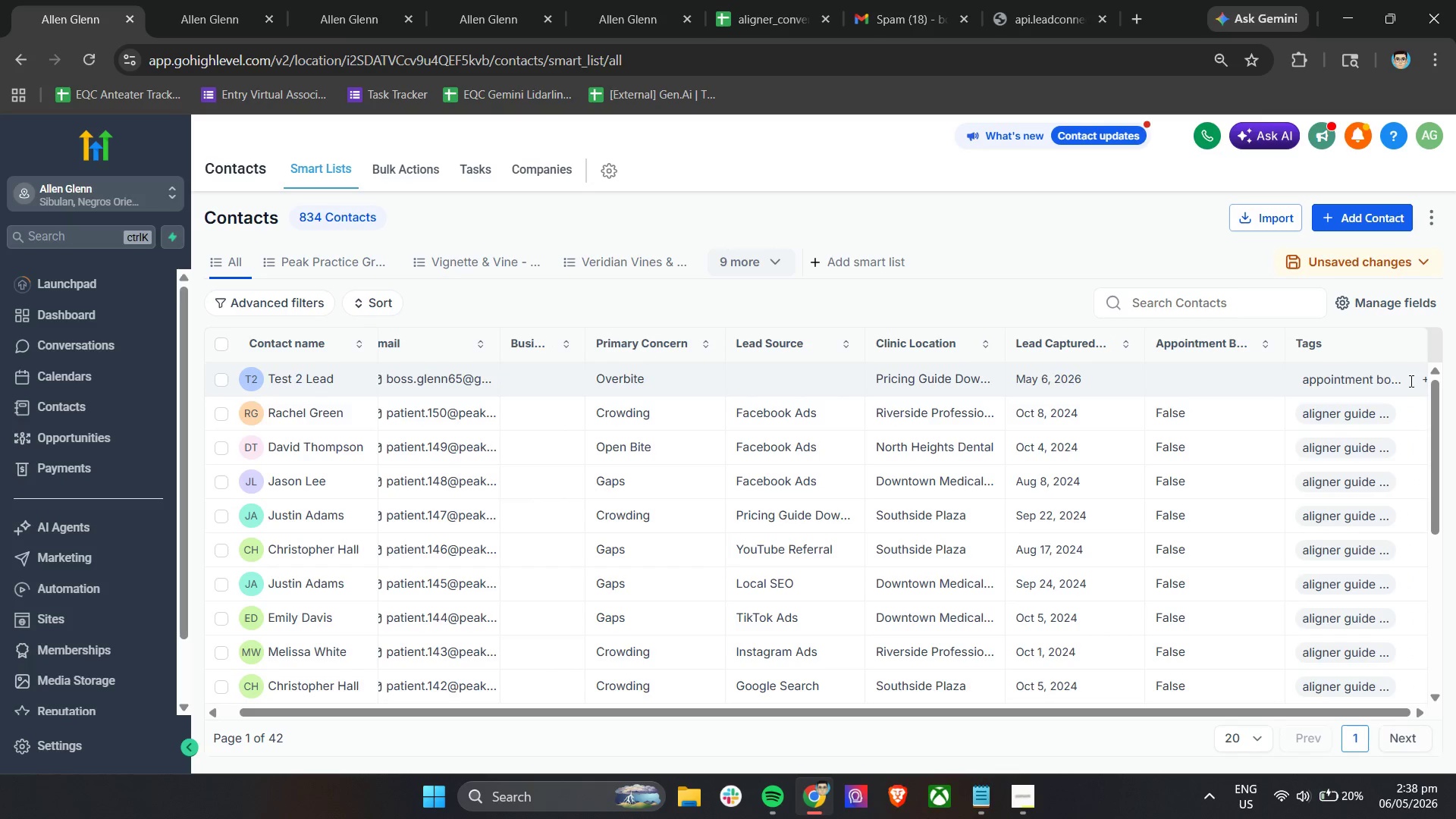 
left_click_drag(start_coordinate=[1410, 381], to_coordinate=[1404, 381])
 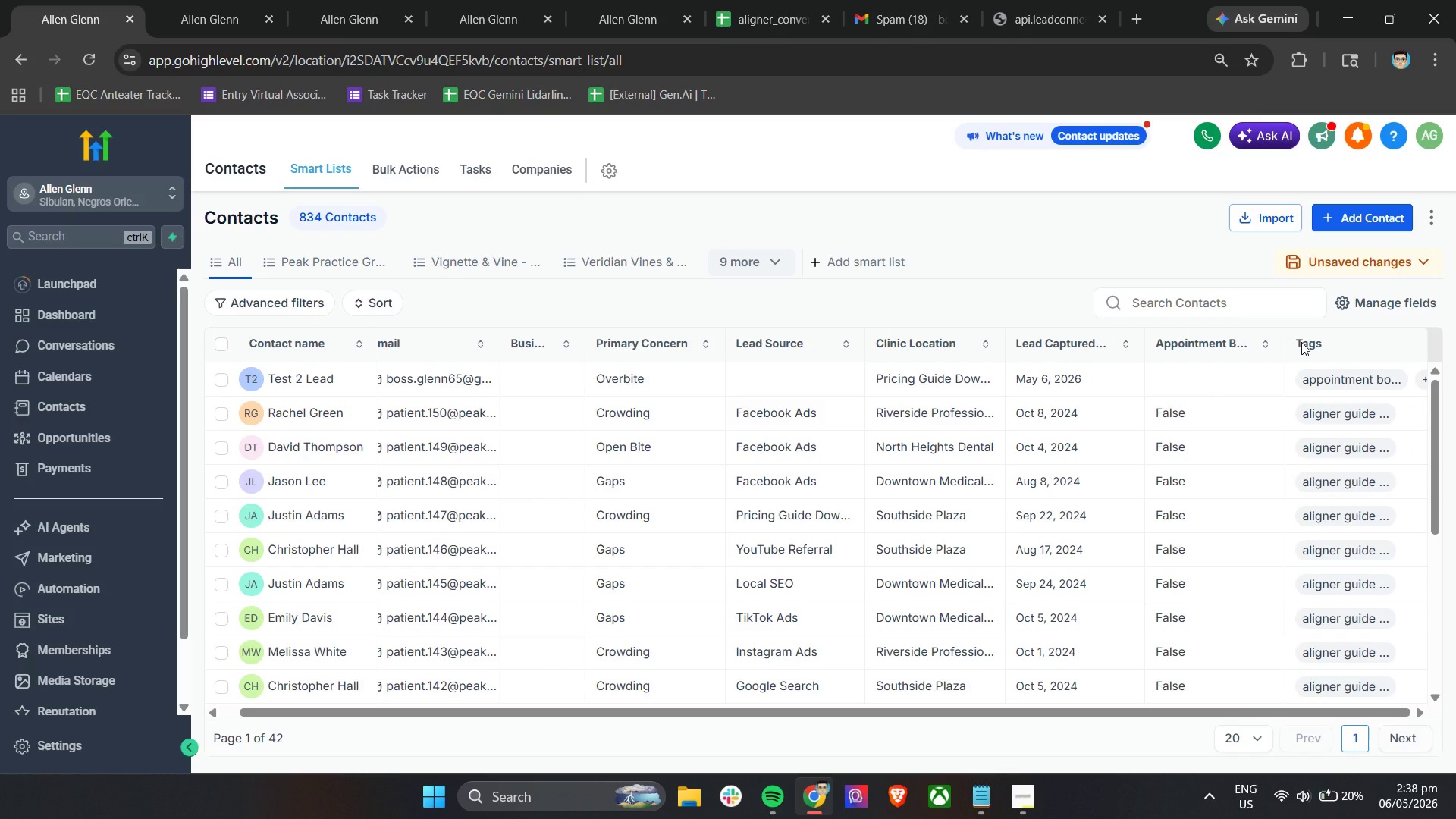 
left_click([1301, 342])
 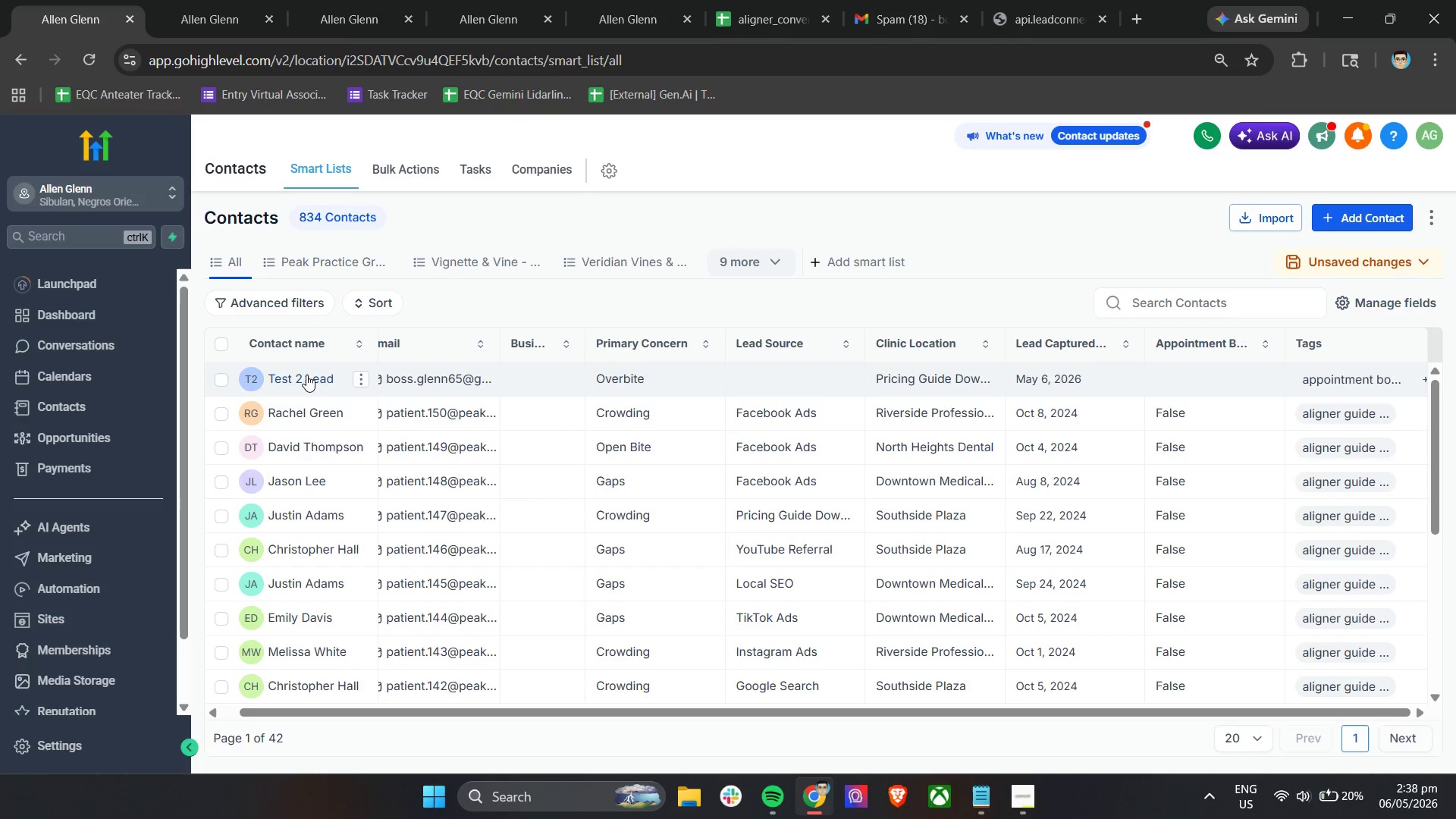 
left_click([306, 375])
 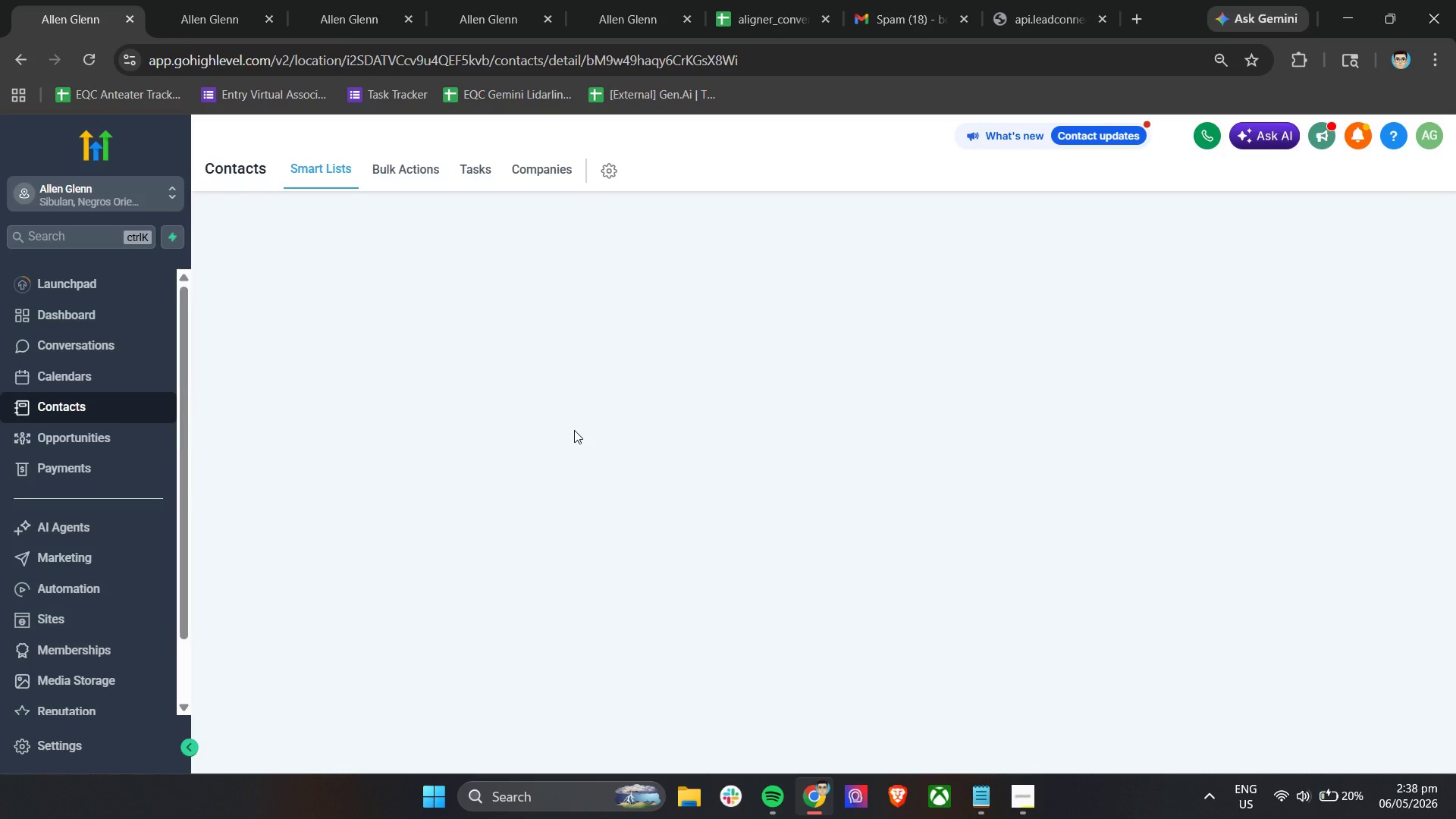 
wait(8.84)
 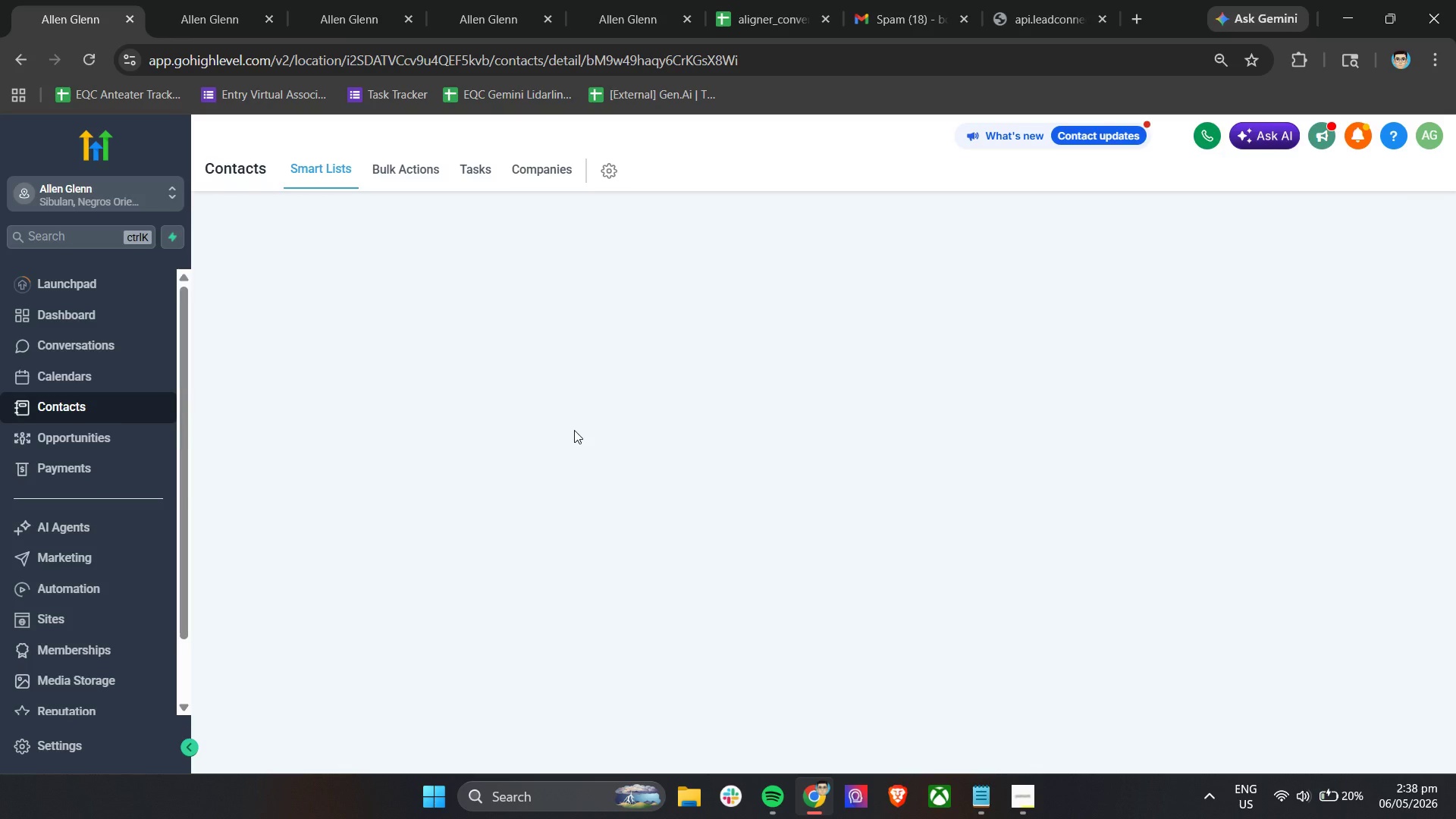 
left_click([1021, 791])